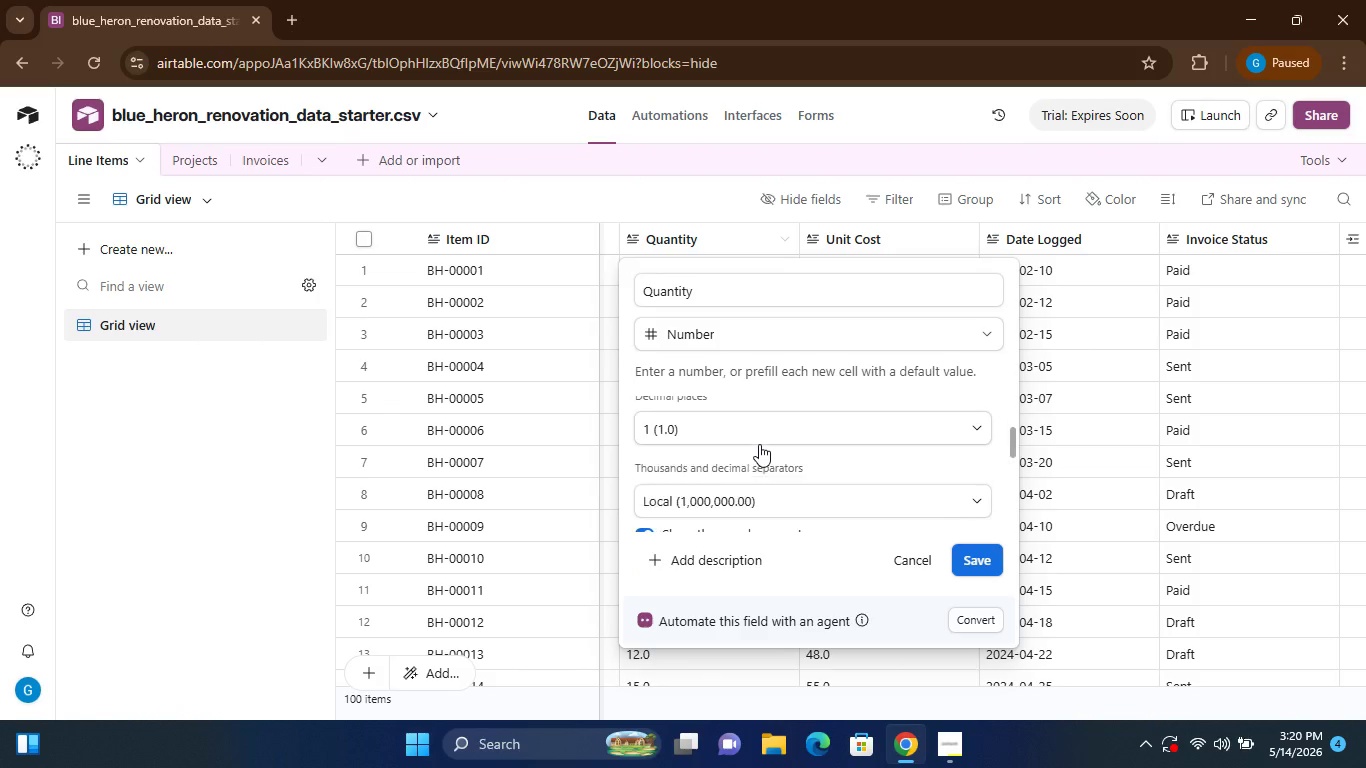 
left_click([759, 444])
 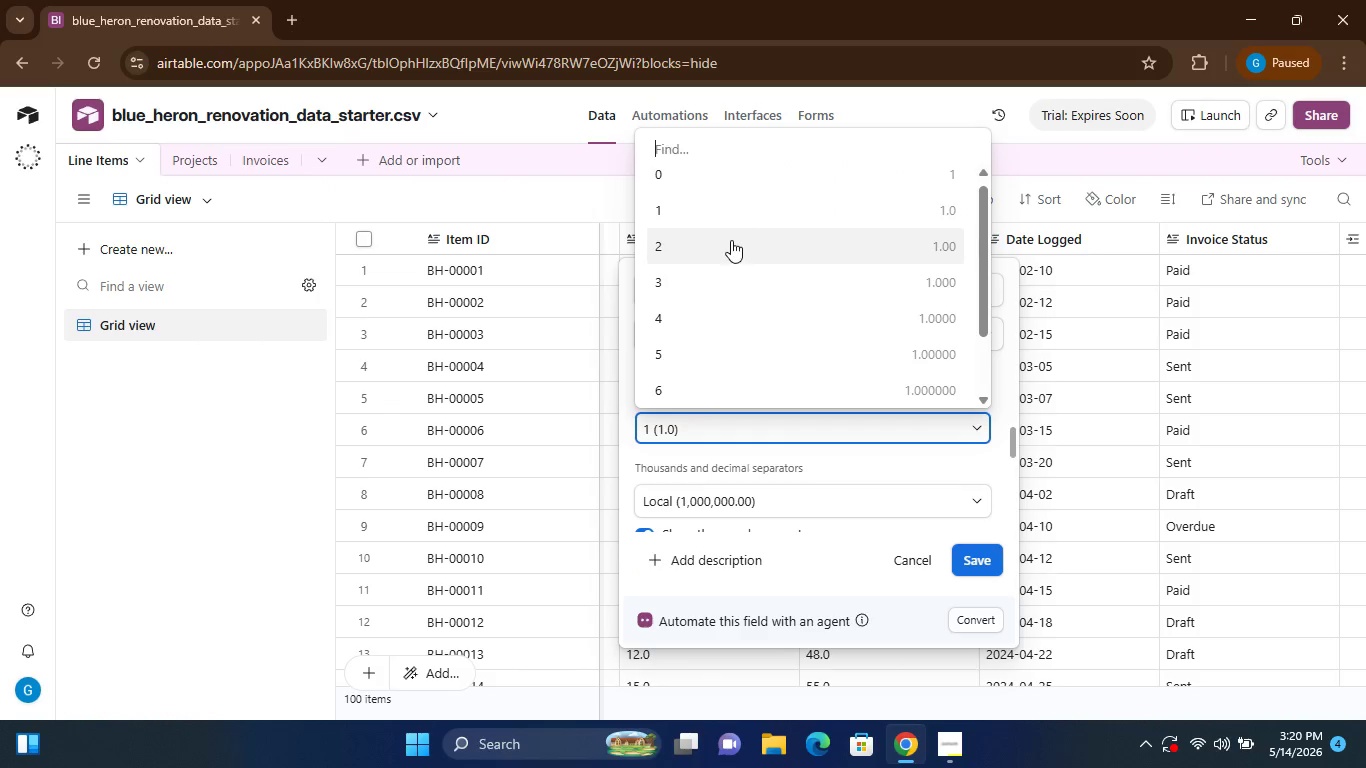 
left_click([732, 241])
 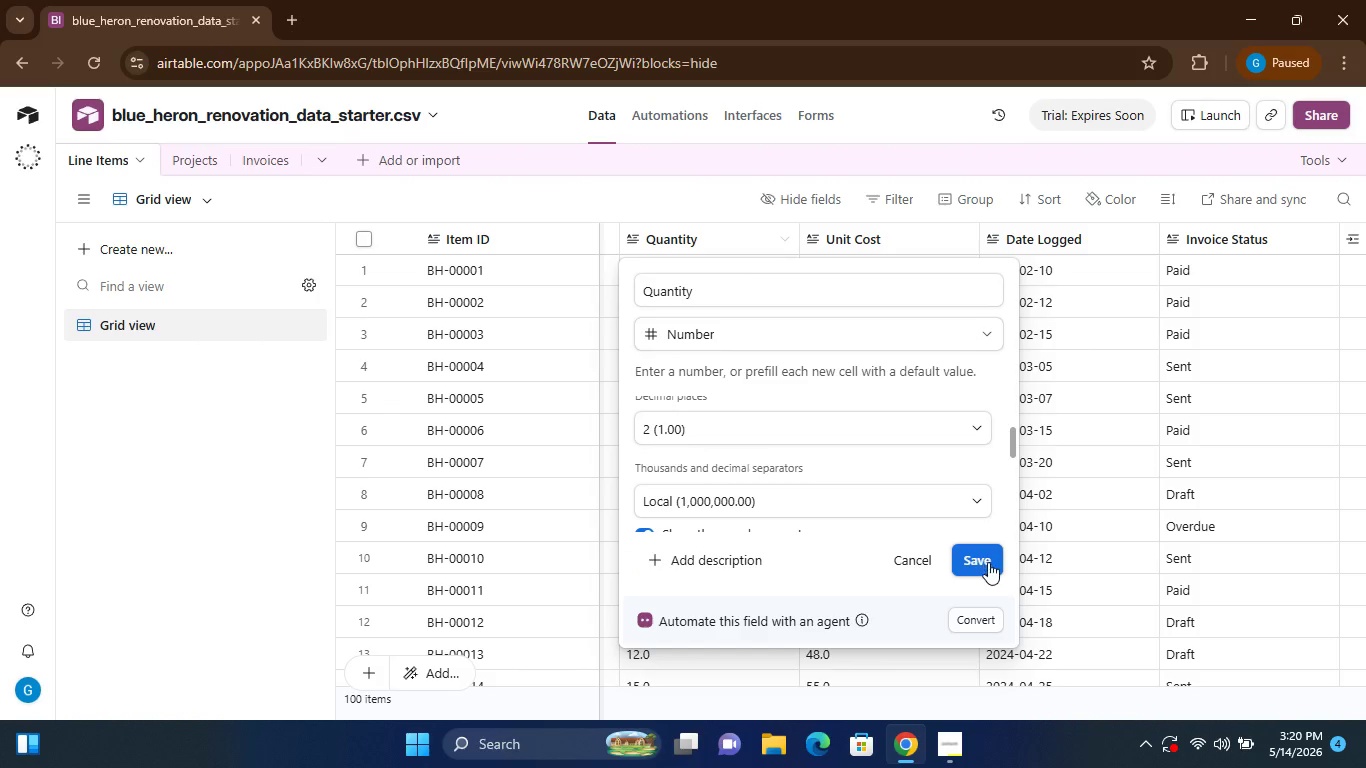 
left_click([990, 562])
 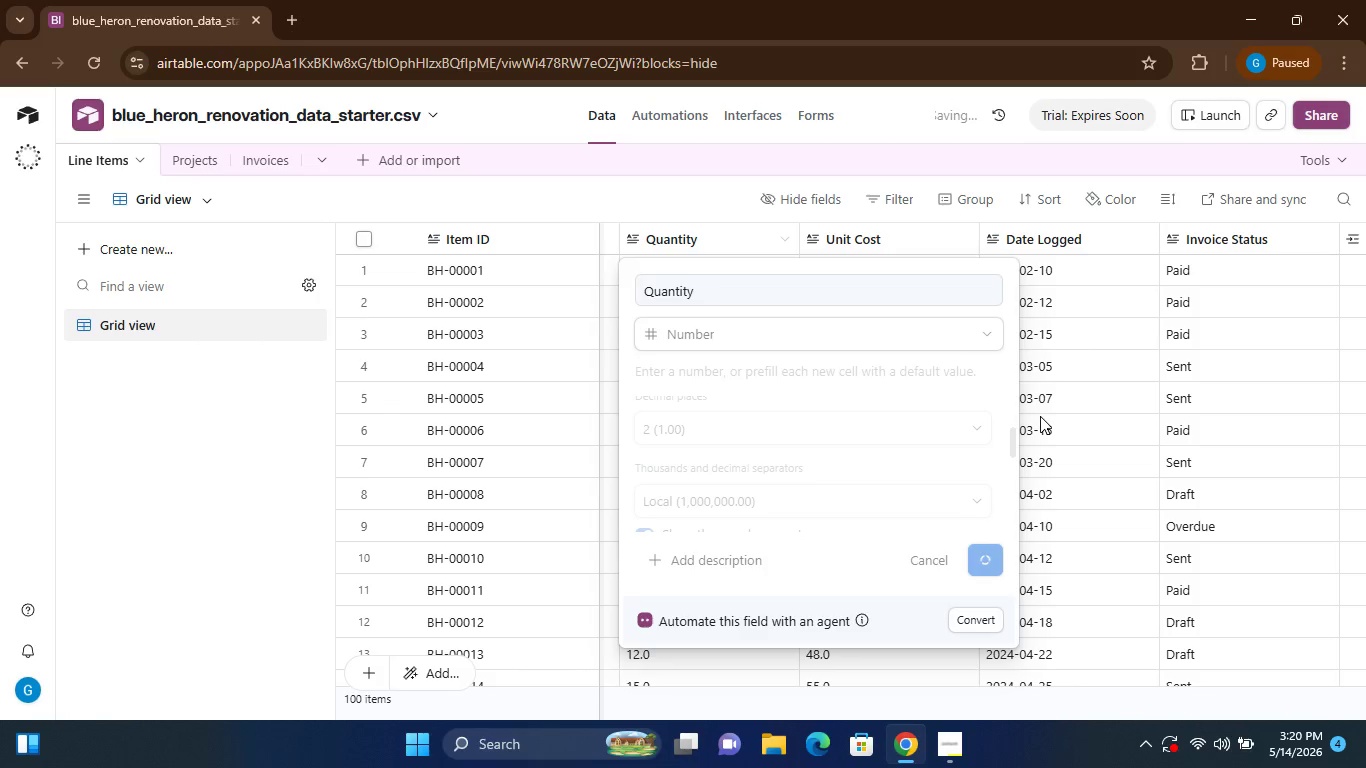 
left_click([1040, 416])
 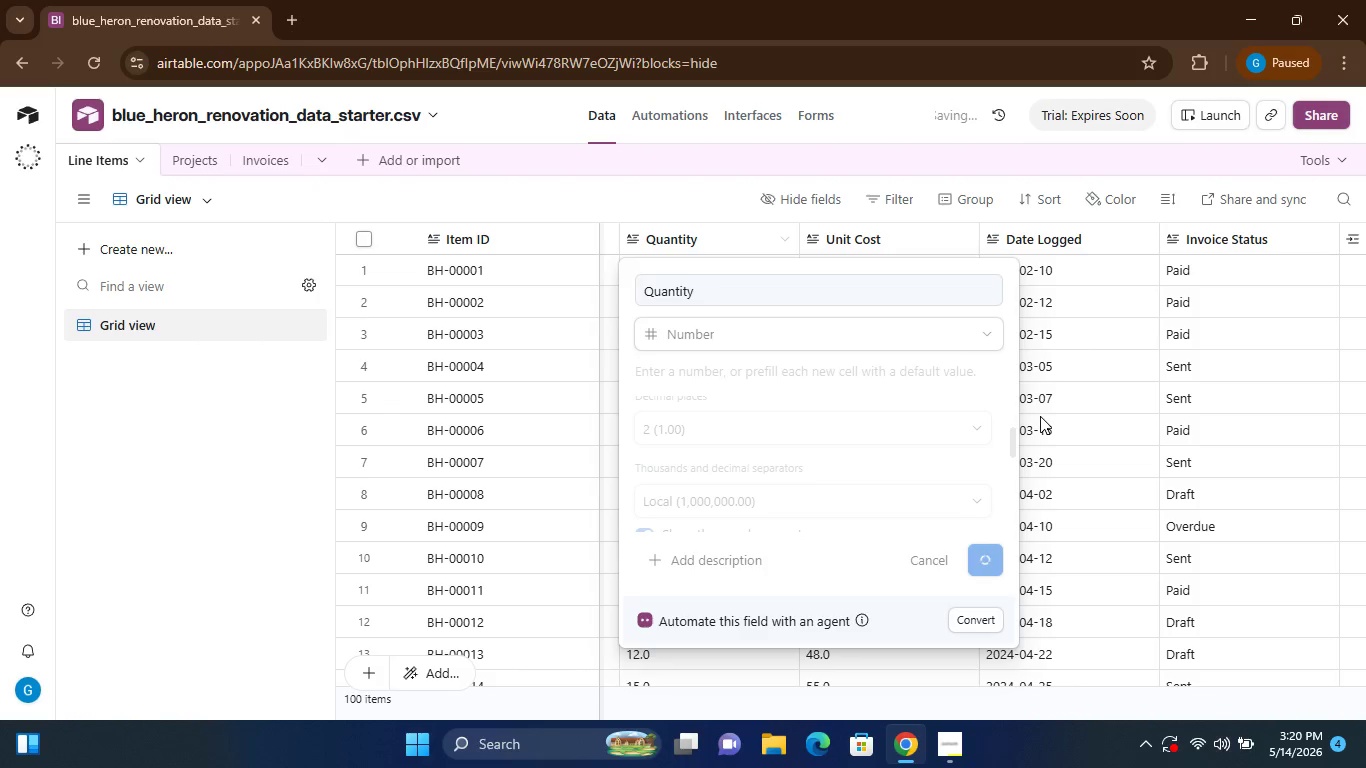 
left_click([1040, 416])
 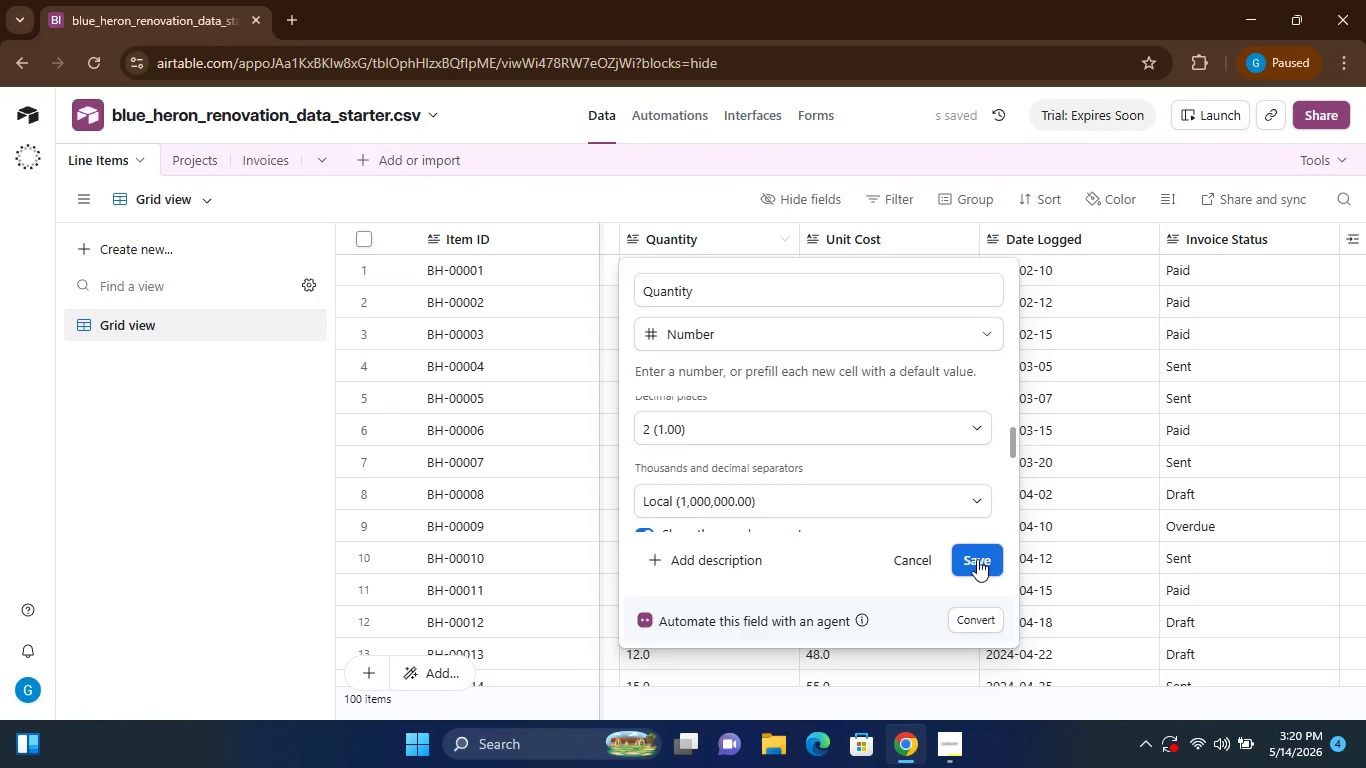 
left_click([977, 559])
 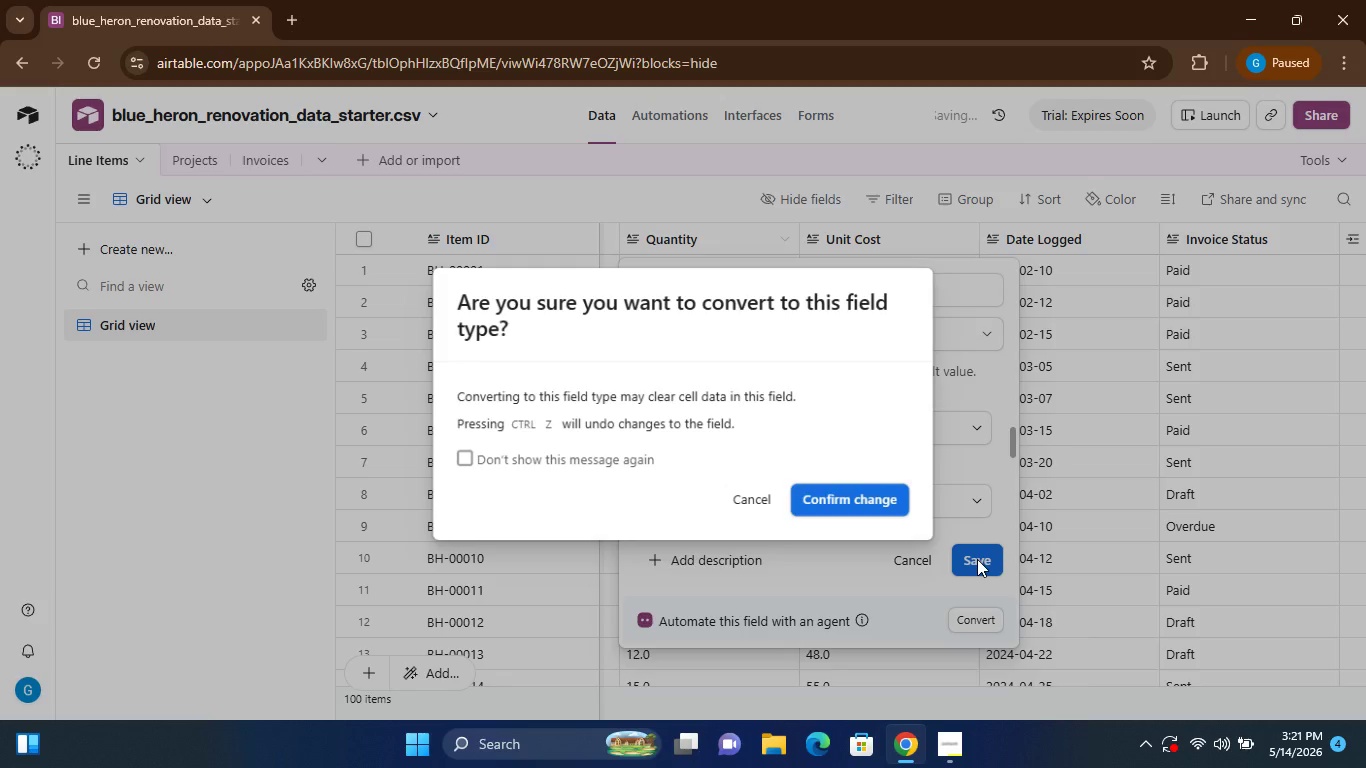 
left_click([833, 503])
 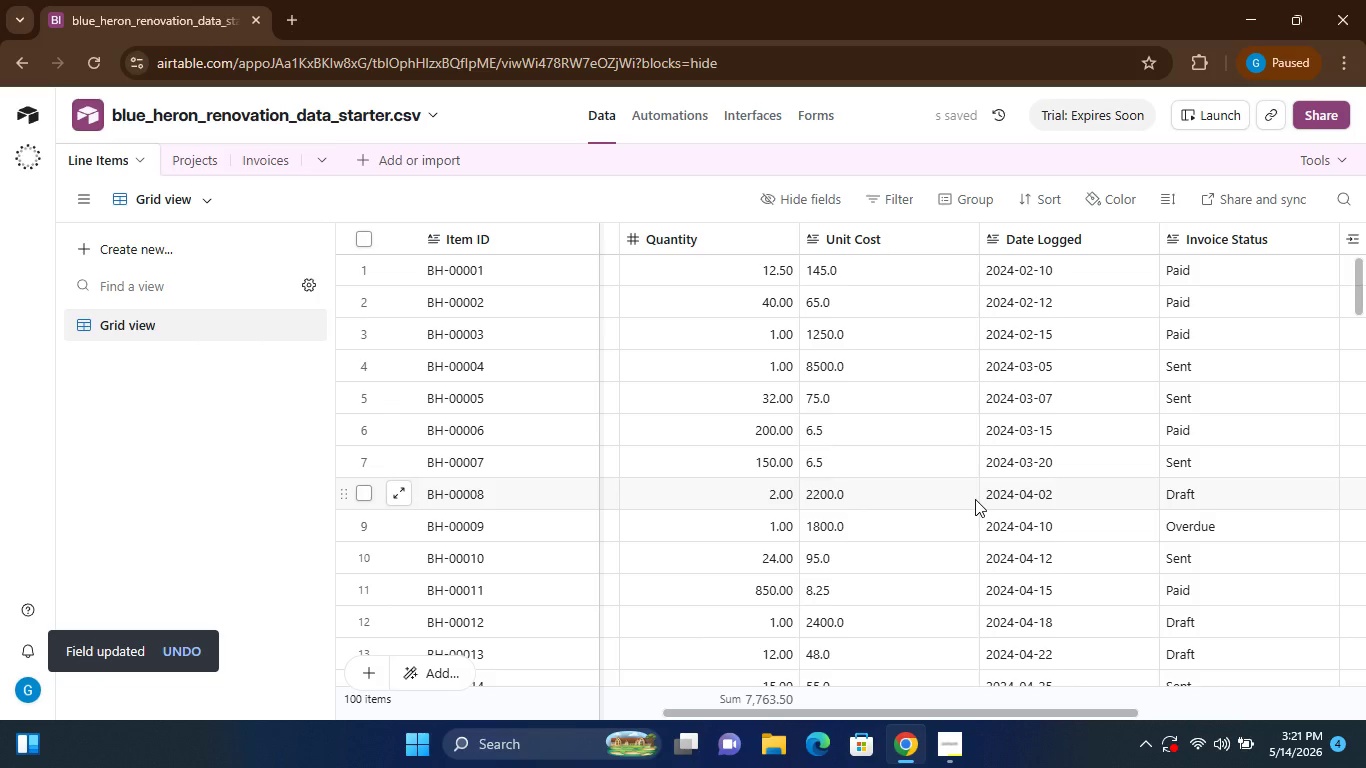 
wait(13.67)
 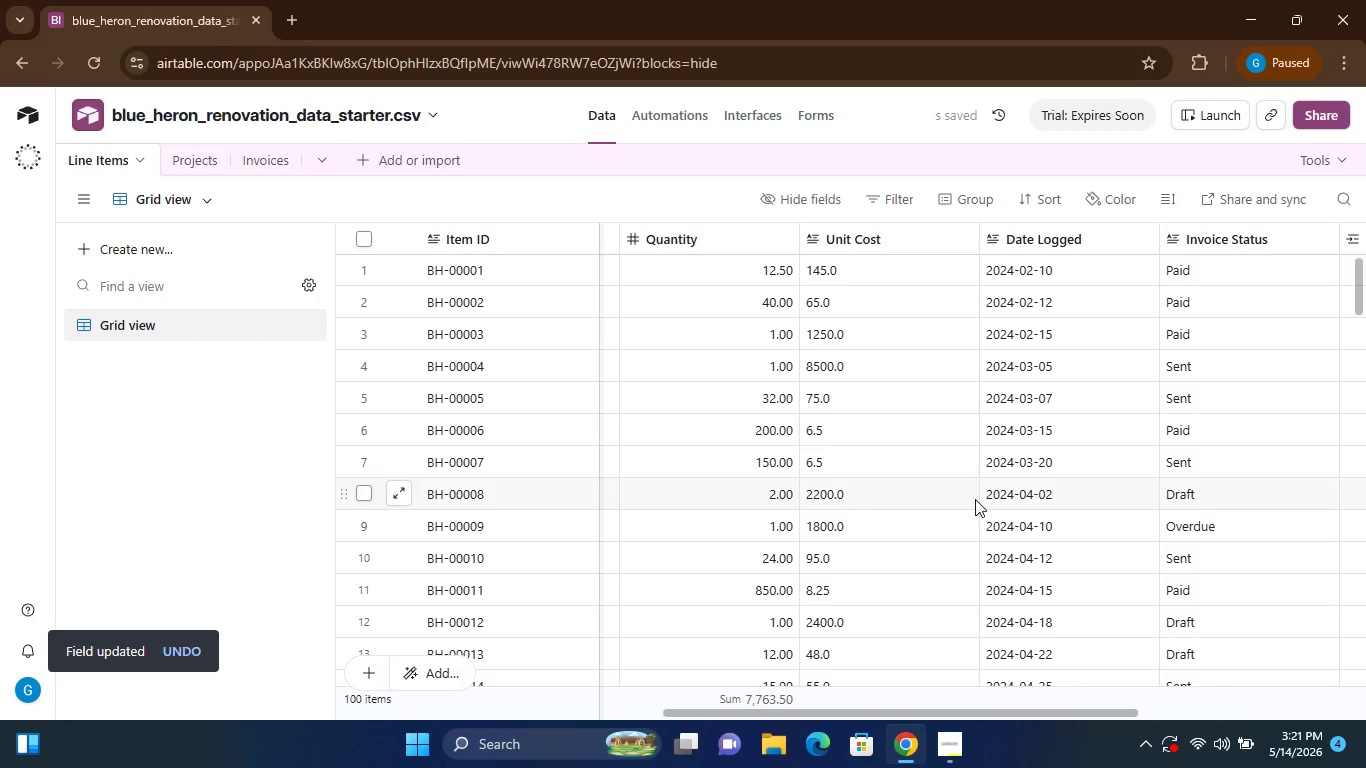 
left_click([949, 242])
 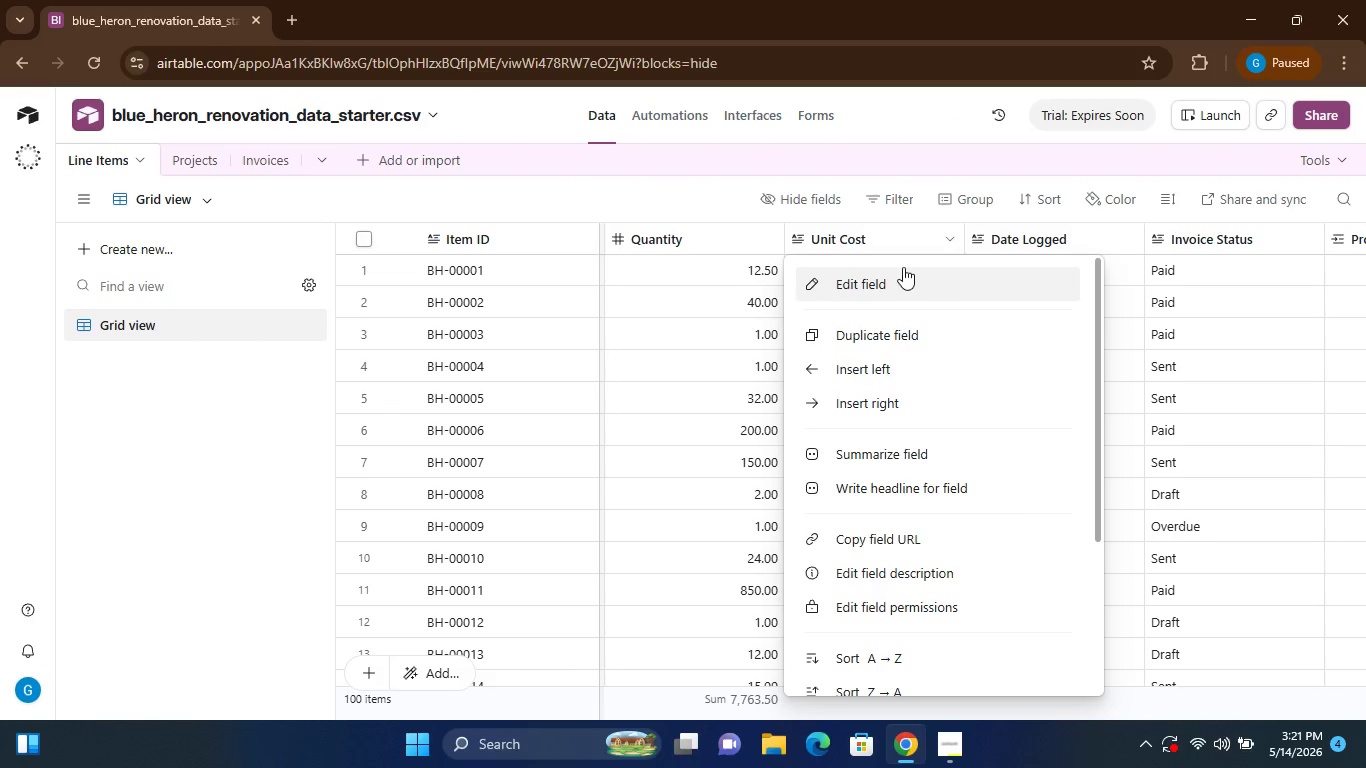 
left_click([903, 267])
 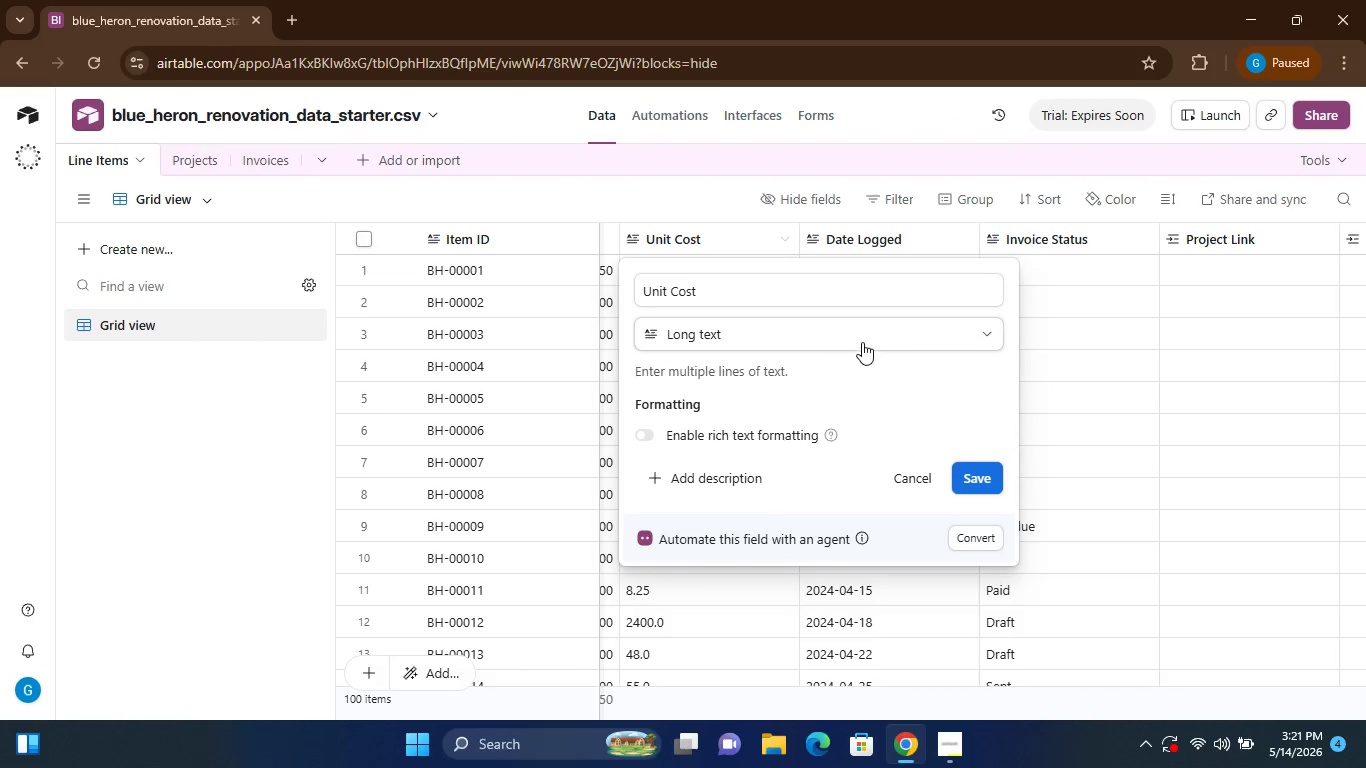 
left_click([862, 338])
 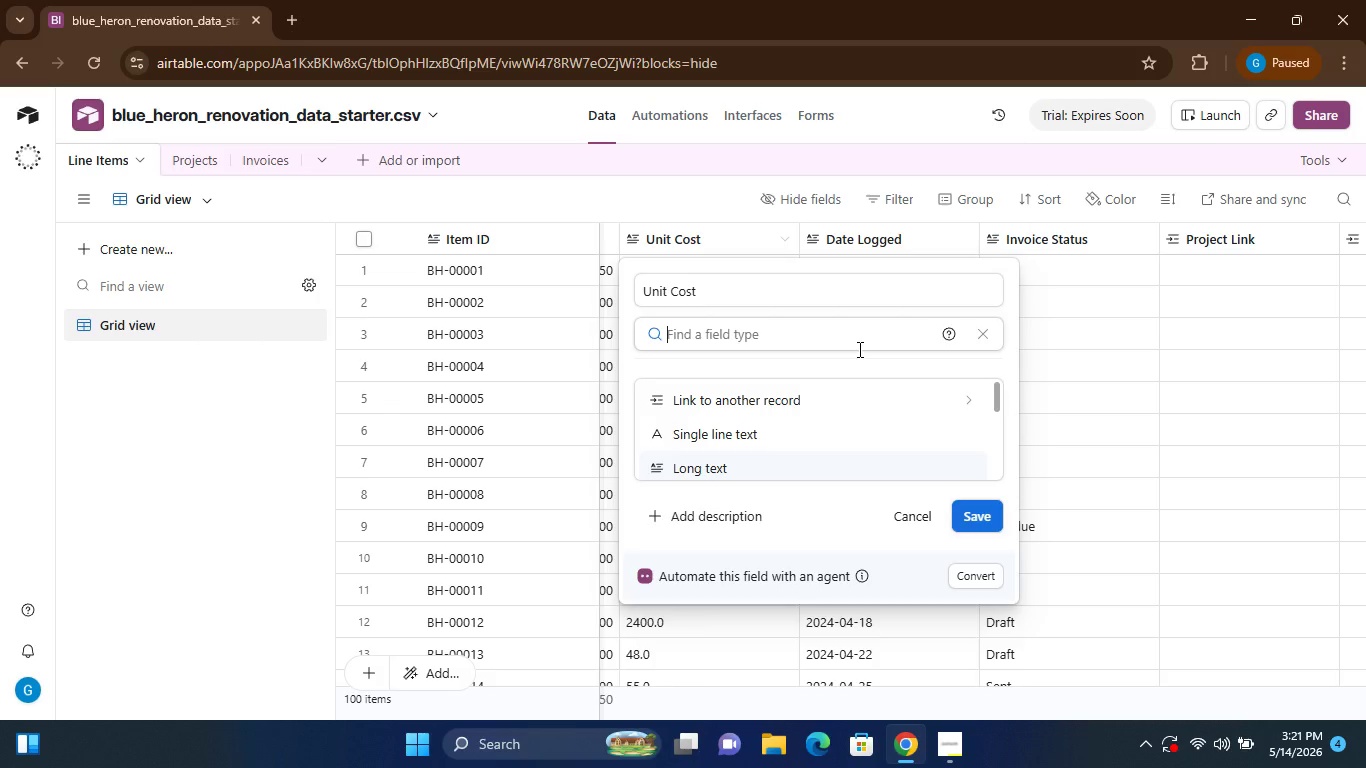 
mouse_move([792, 416])
 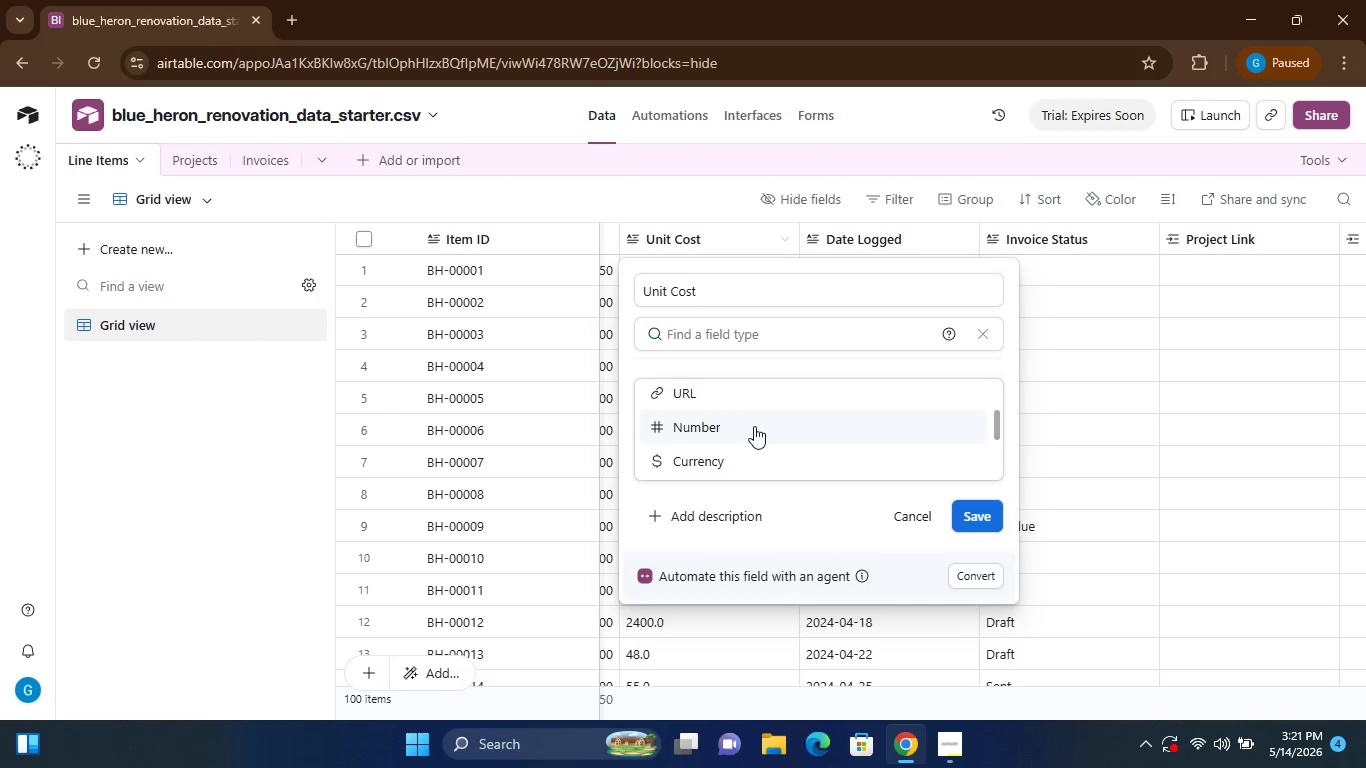 
left_click([754, 426])
 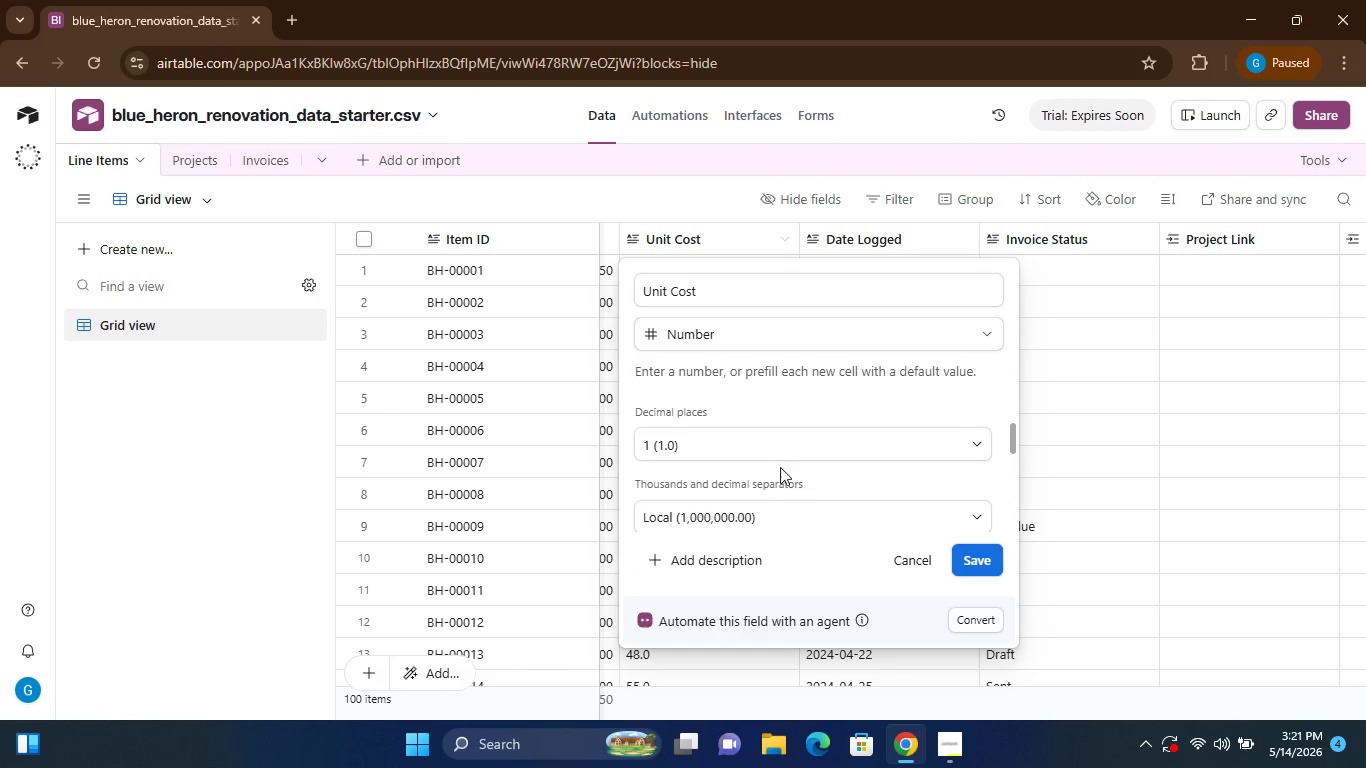 
left_click([773, 444])
 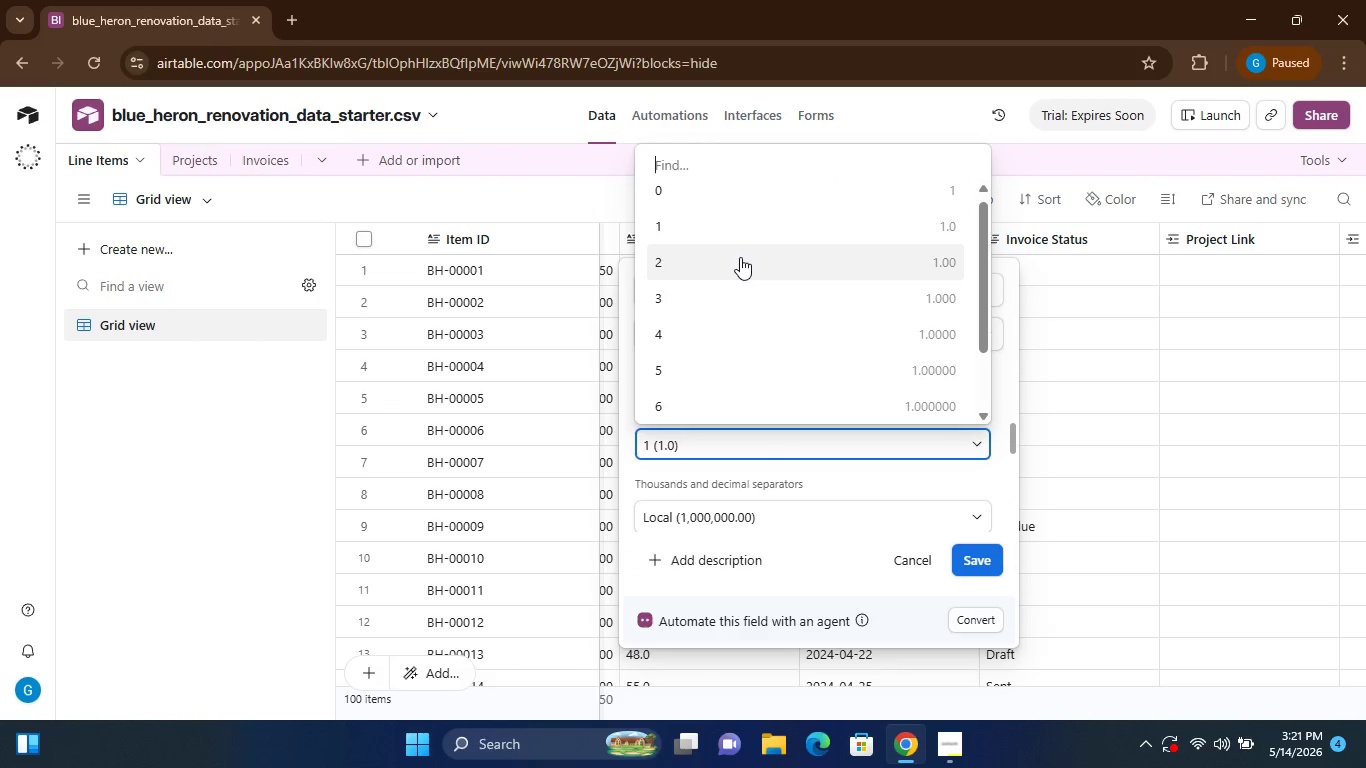 
left_click([740, 257])
 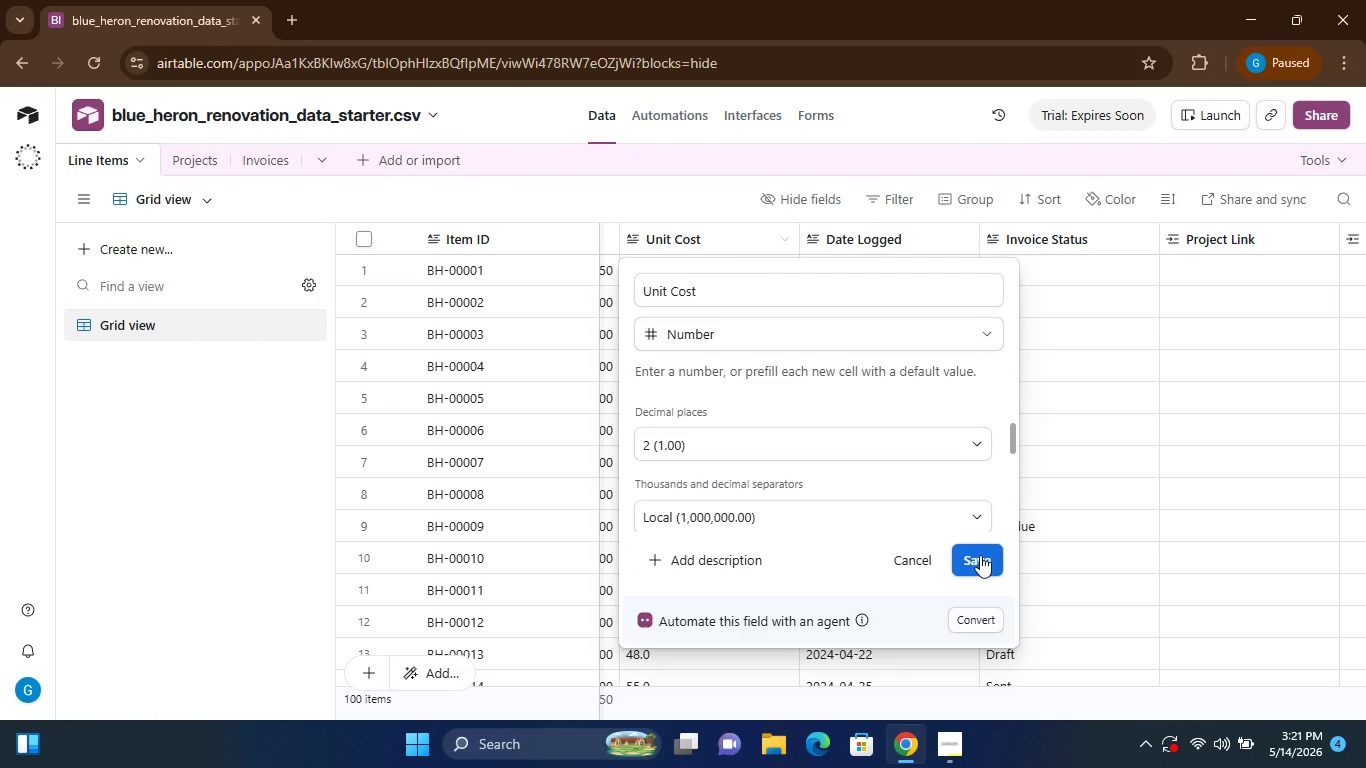 
left_click([977, 555])
 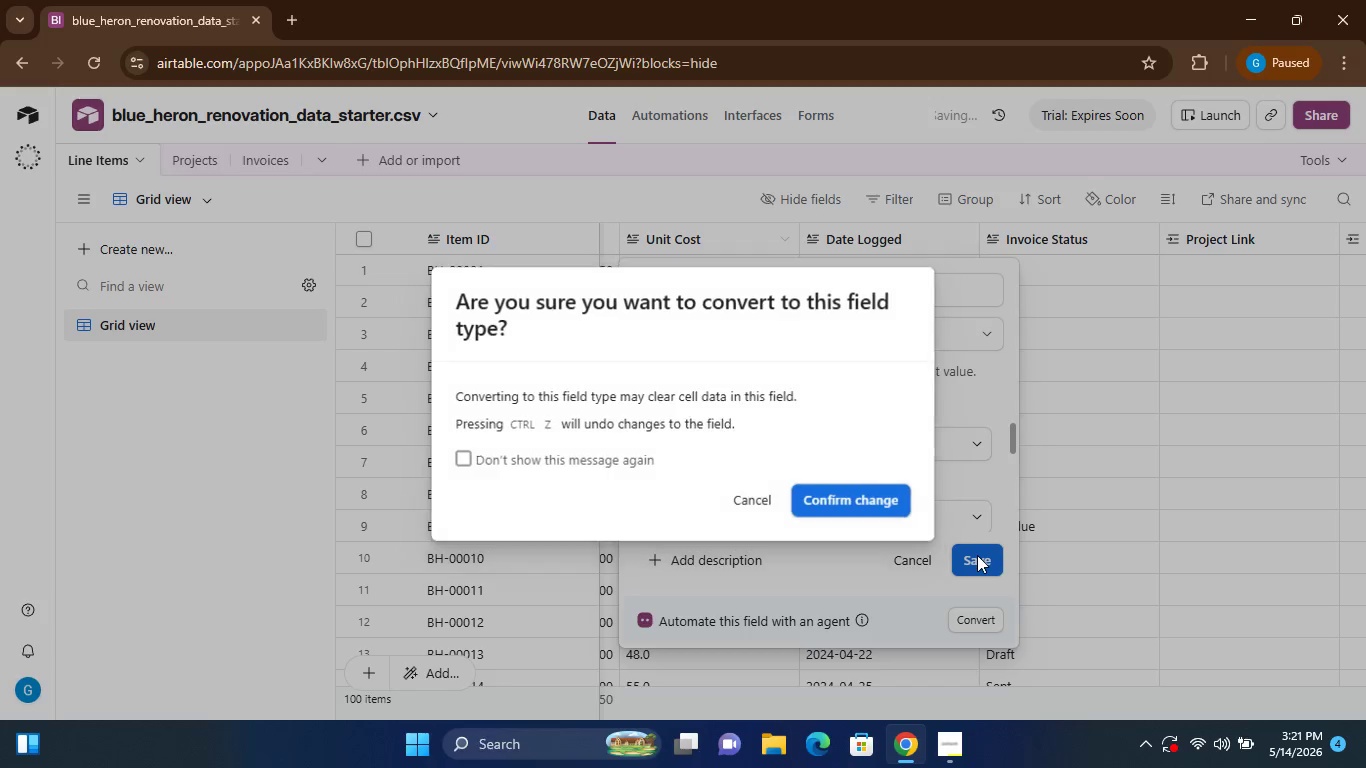 
wait(6.41)
 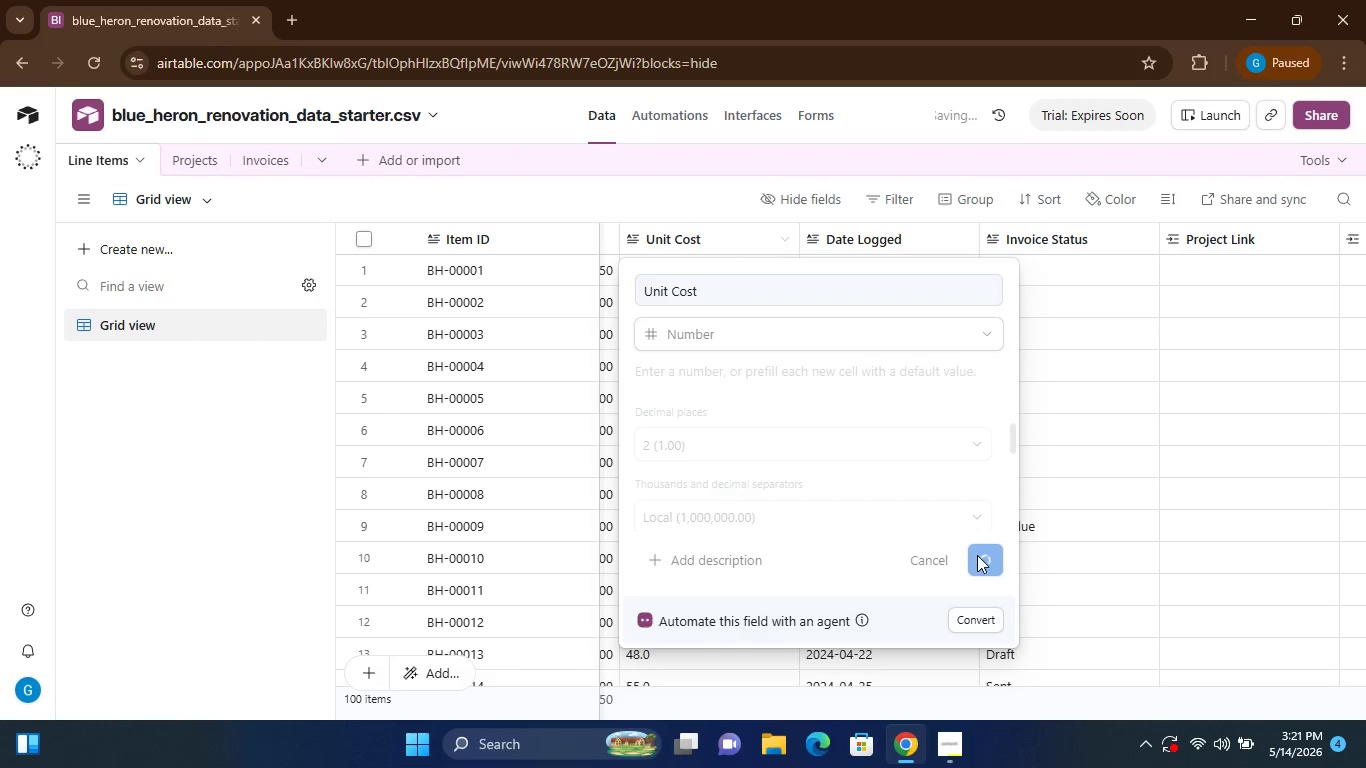 
left_click([852, 489])
 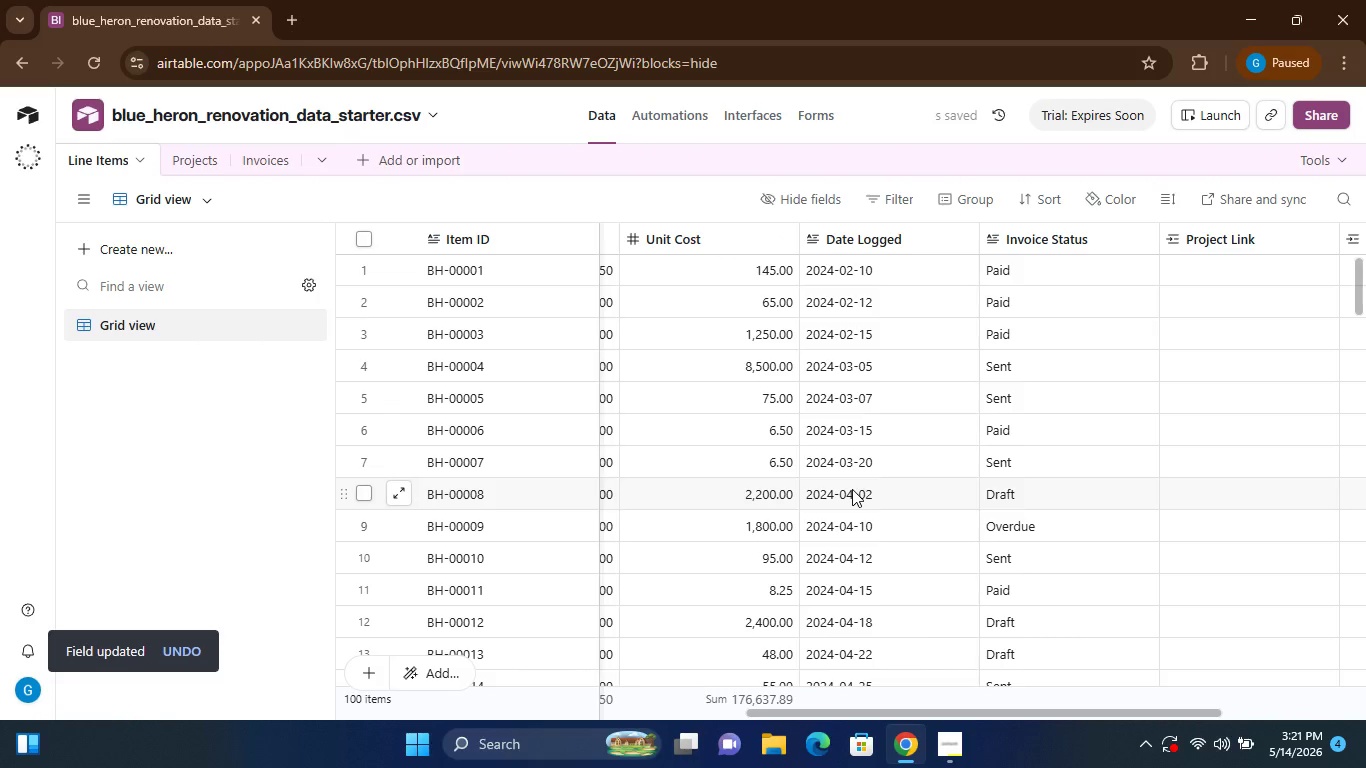 
wait(8.06)
 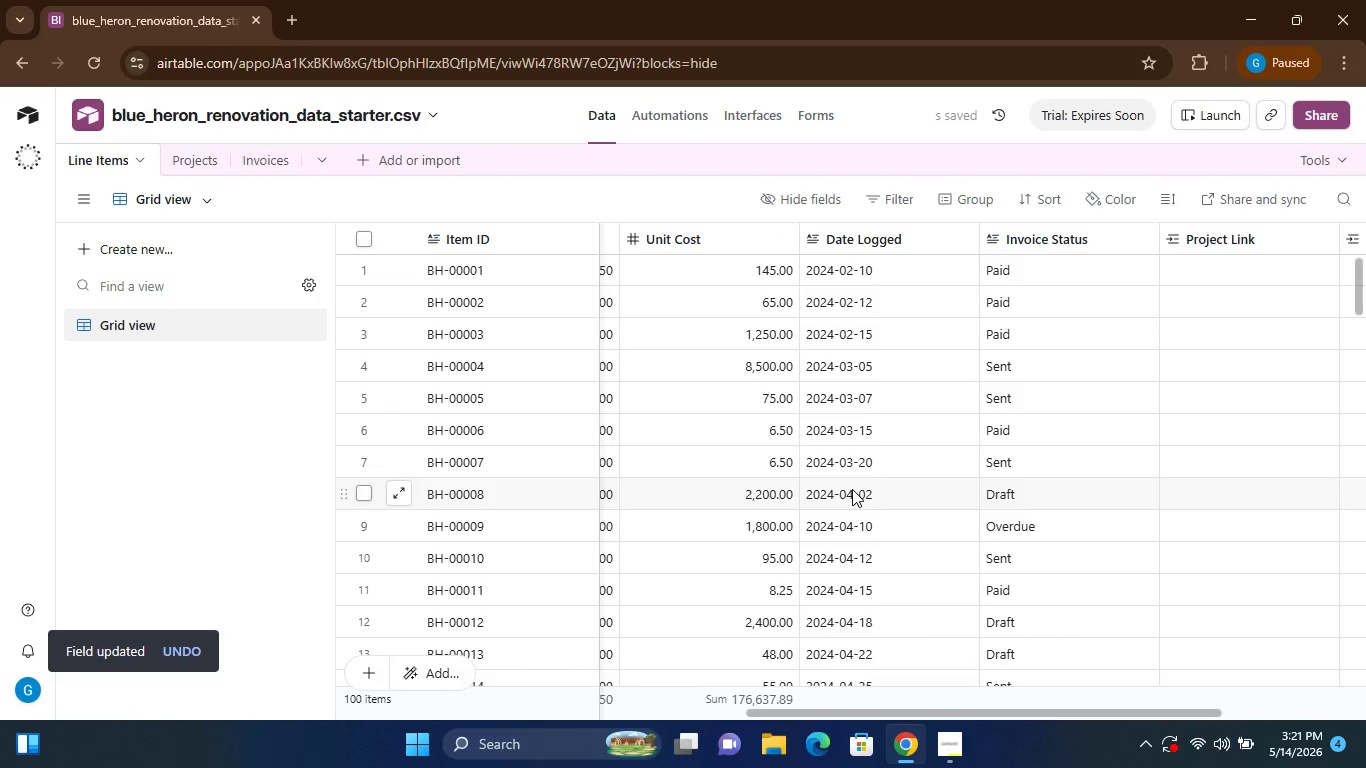 
left_click([956, 232])
 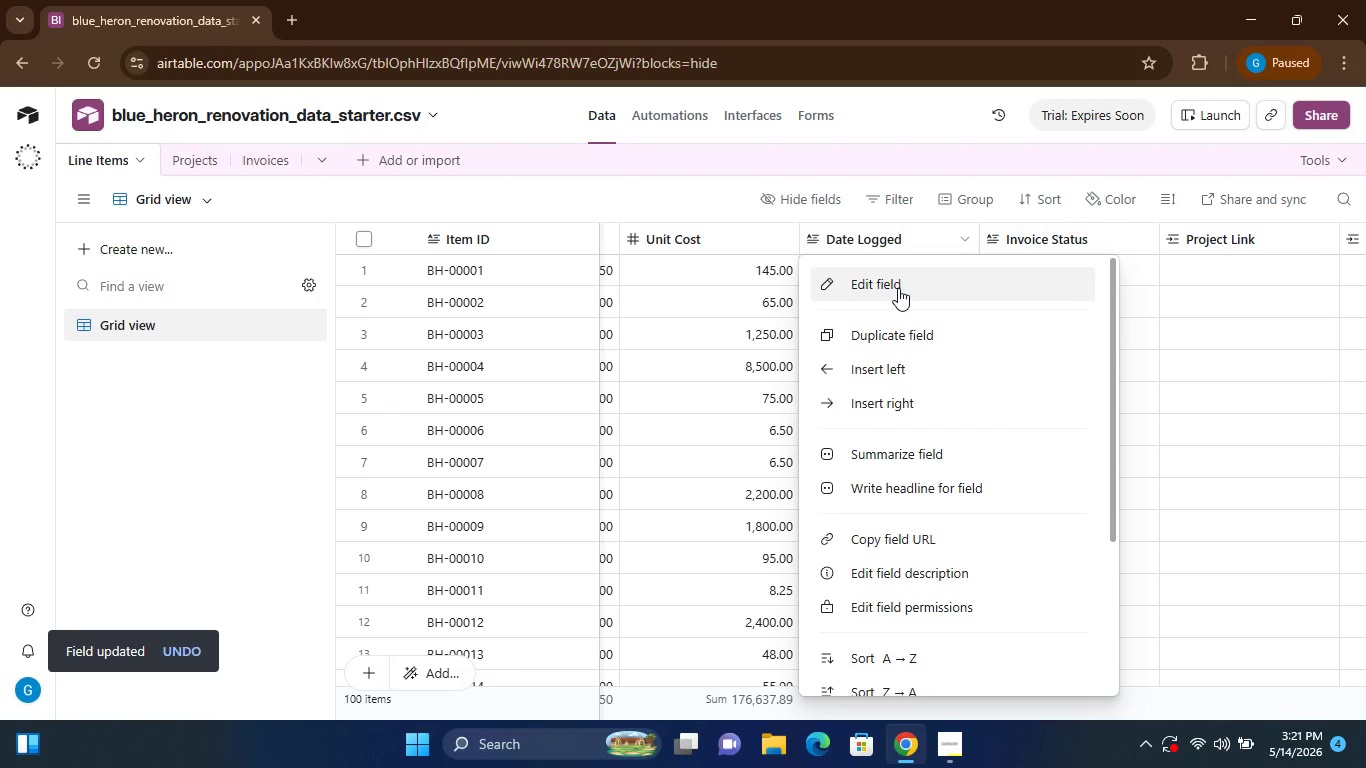 
left_click([896, 291])
 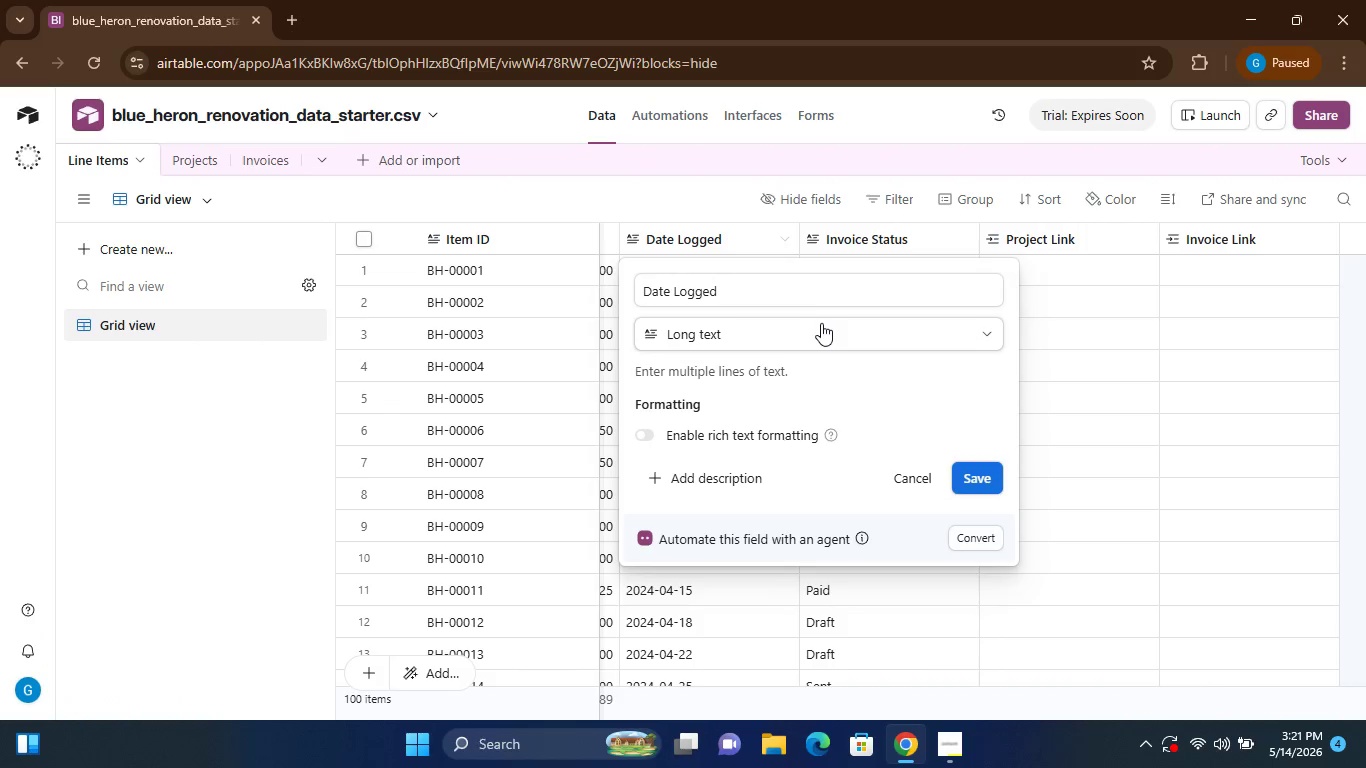 
left_click([825, 332])
 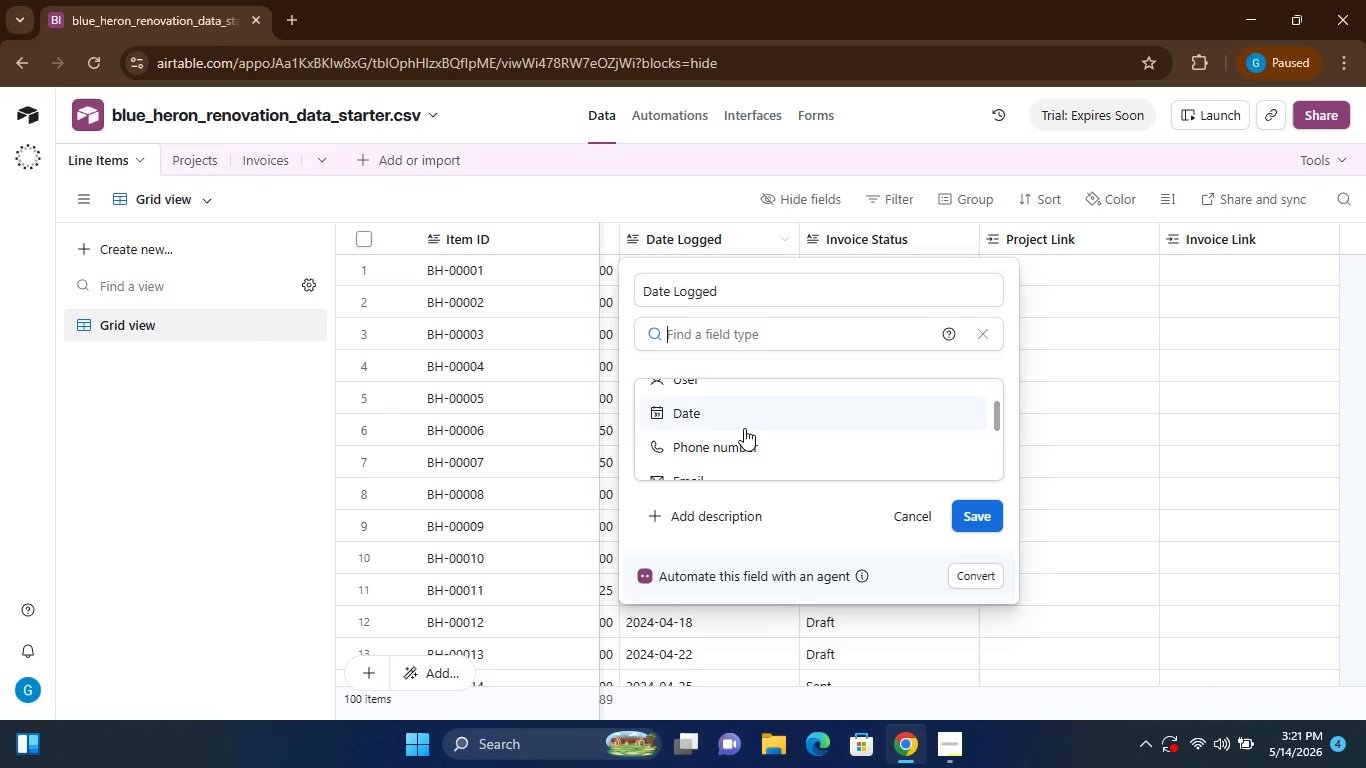 
left_click([739, 413])
 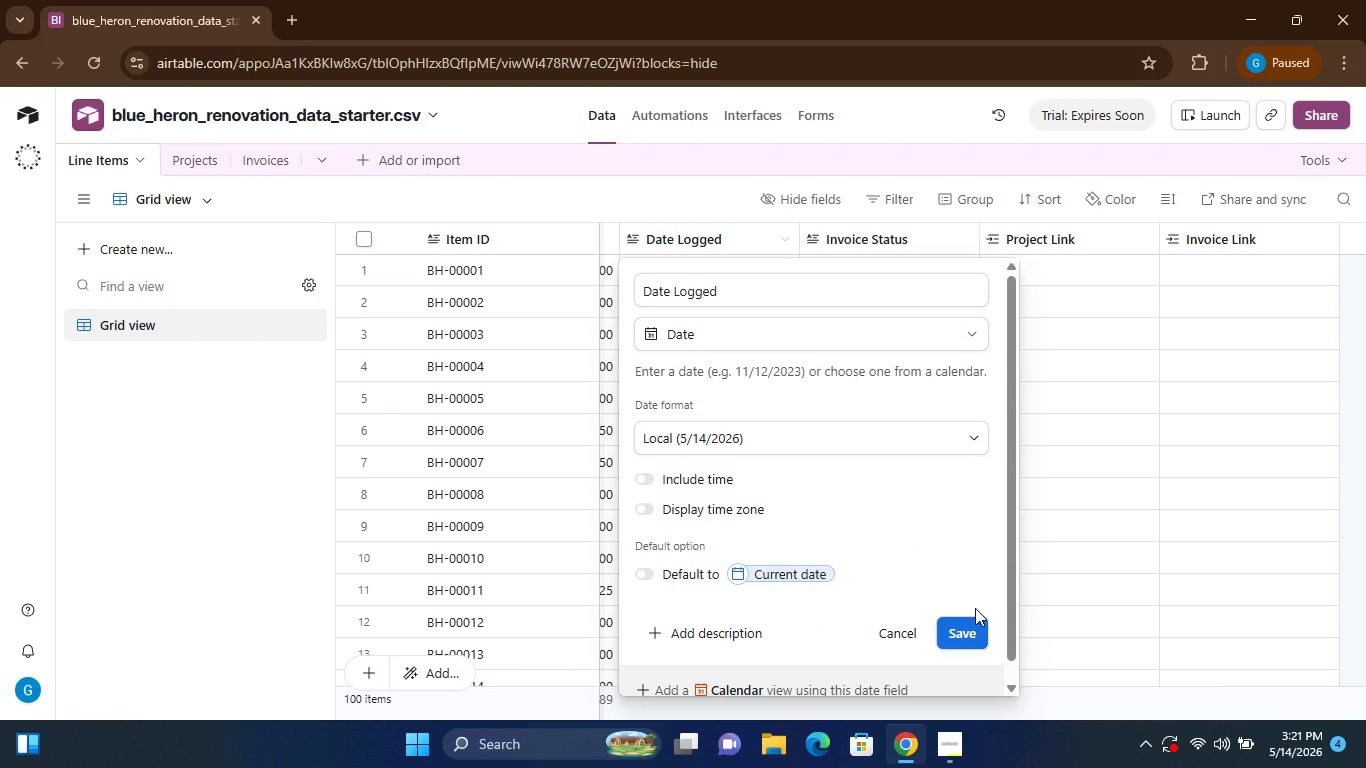 
left_click([956, 626])
 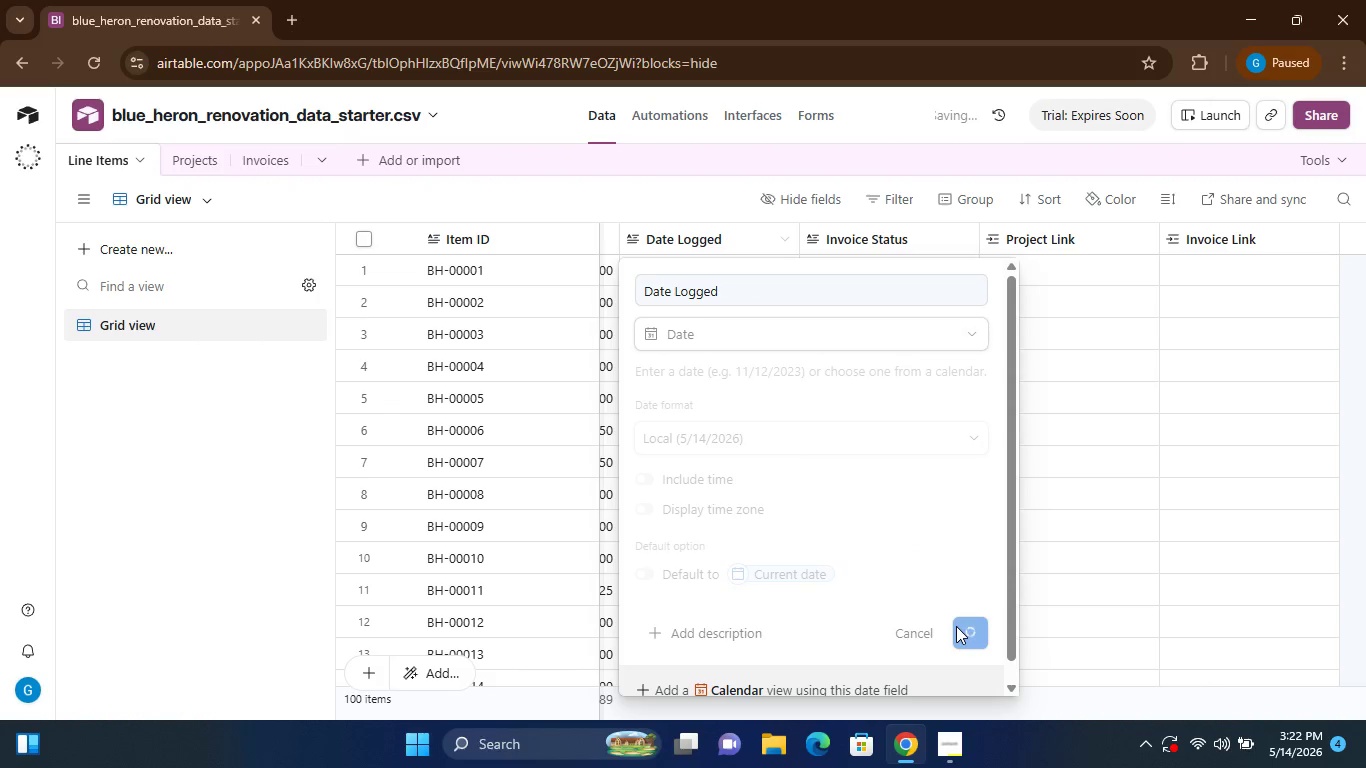 
wait(9.38)
 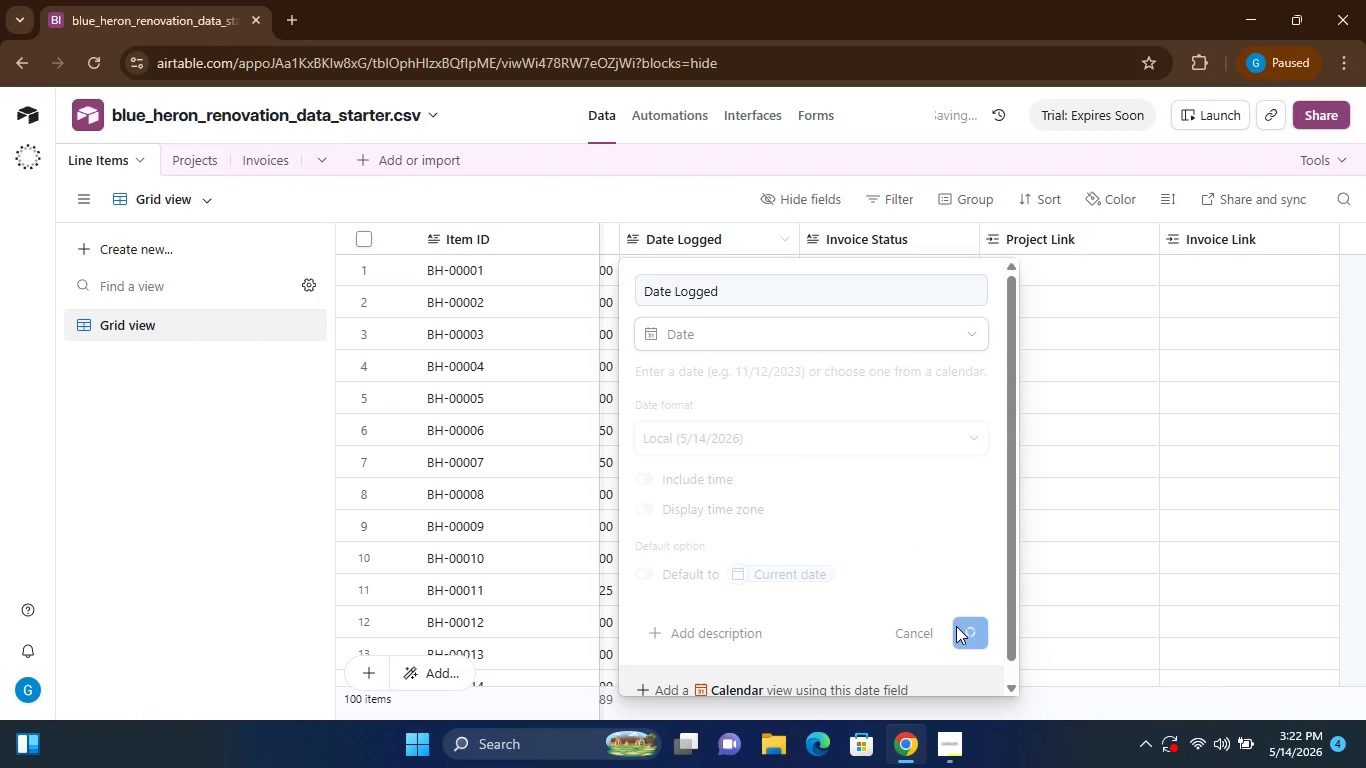 
left_click([853, 492])
 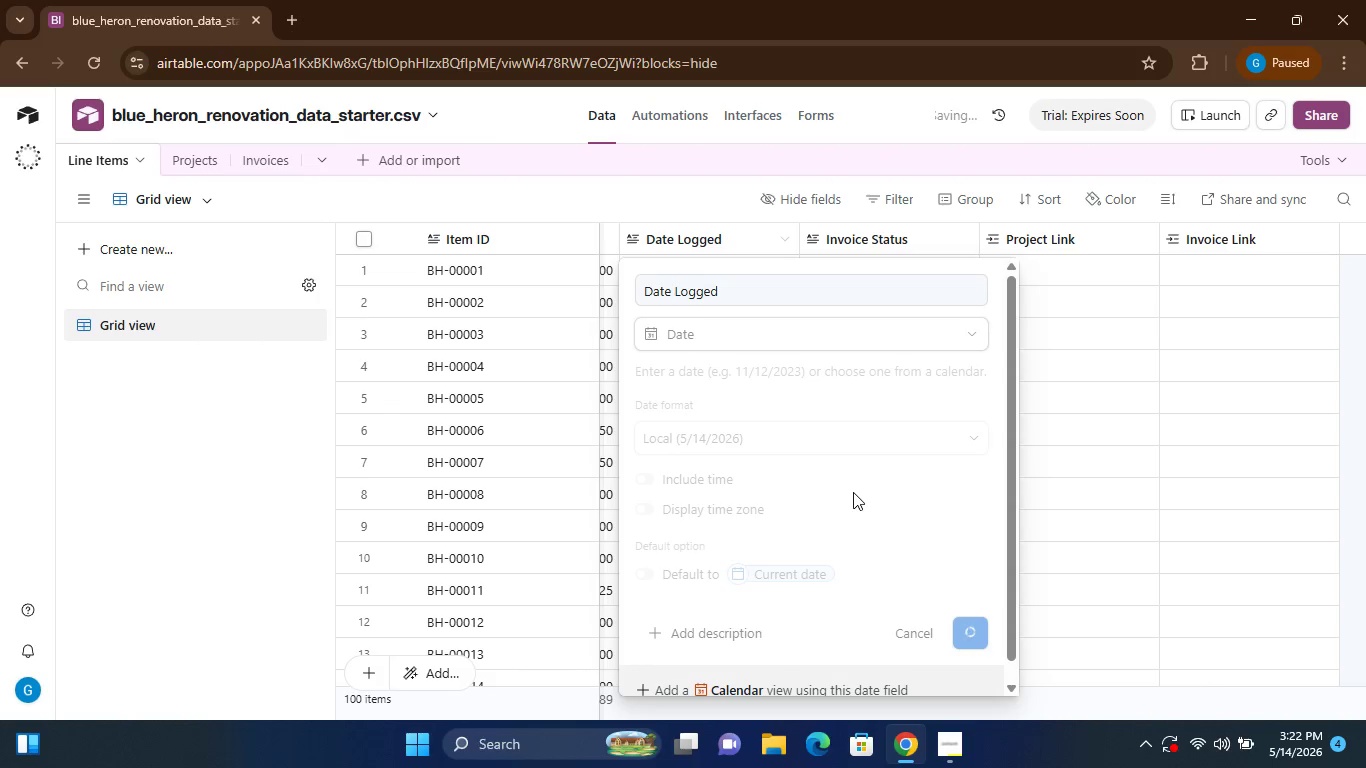 
wait(9.22)
 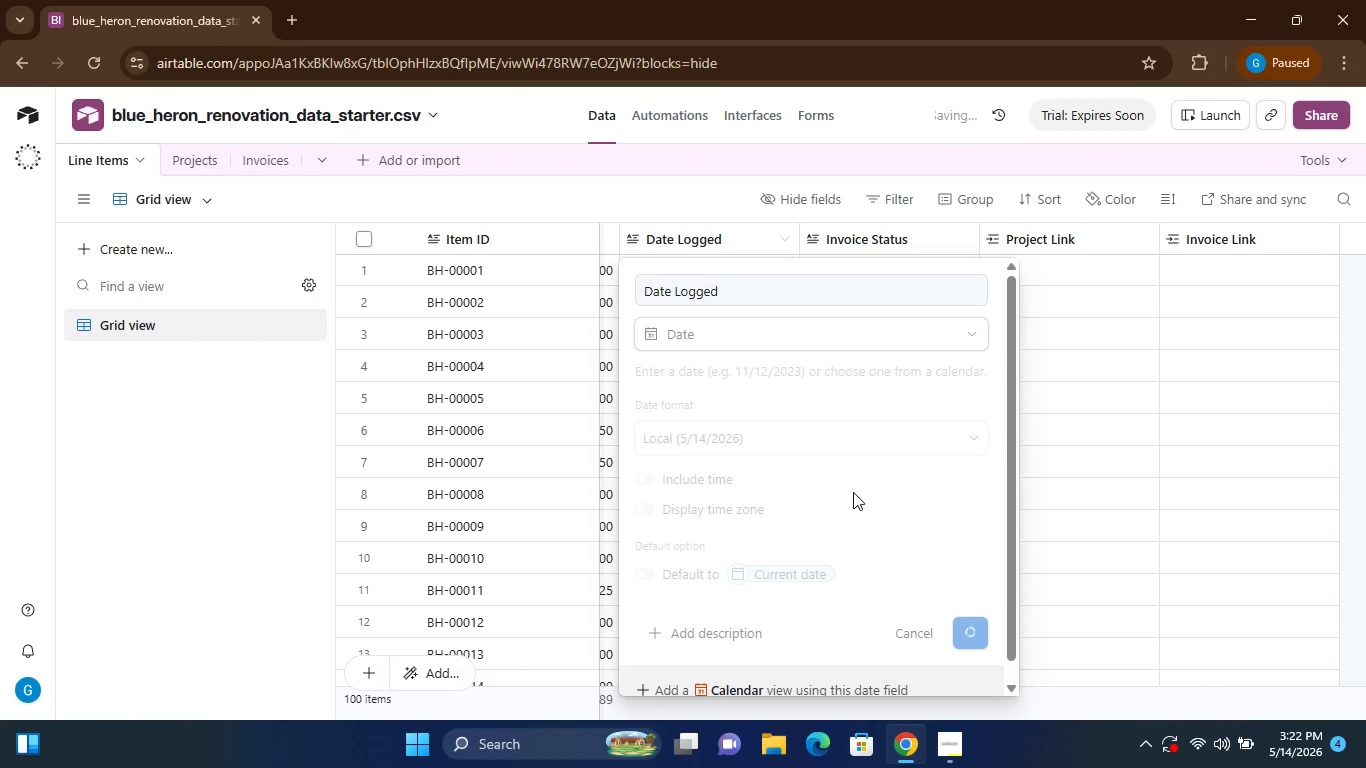 
left_click([1245, 233])
 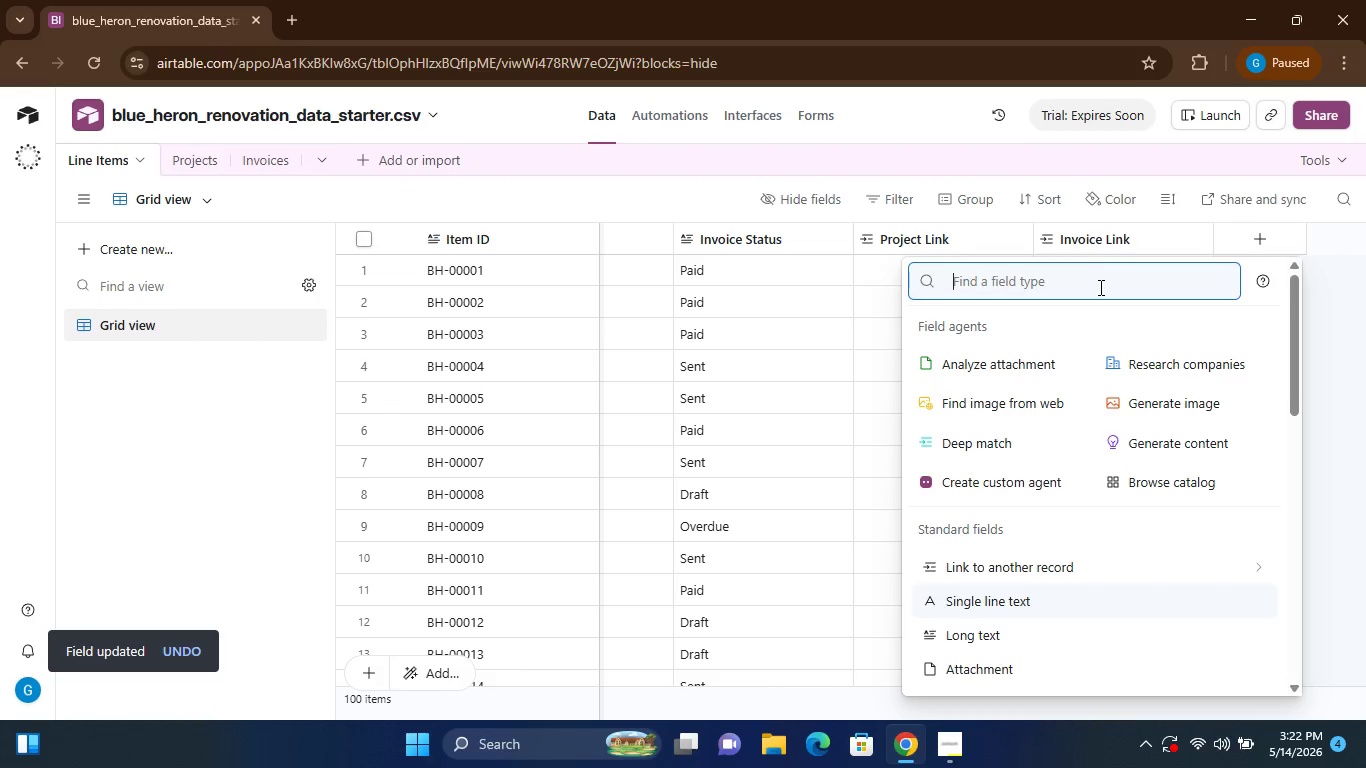 
mouse_move([1037, 533])
 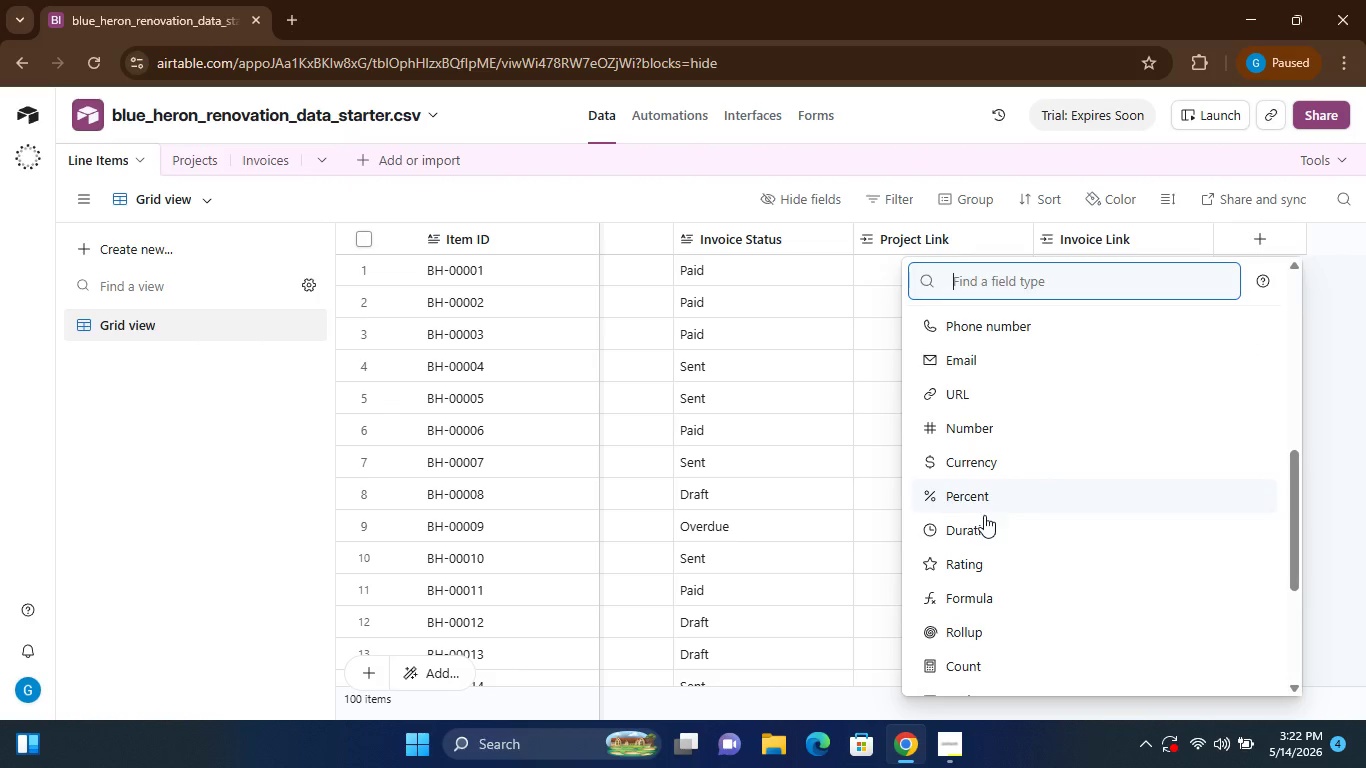 
left_click([985, 598])
 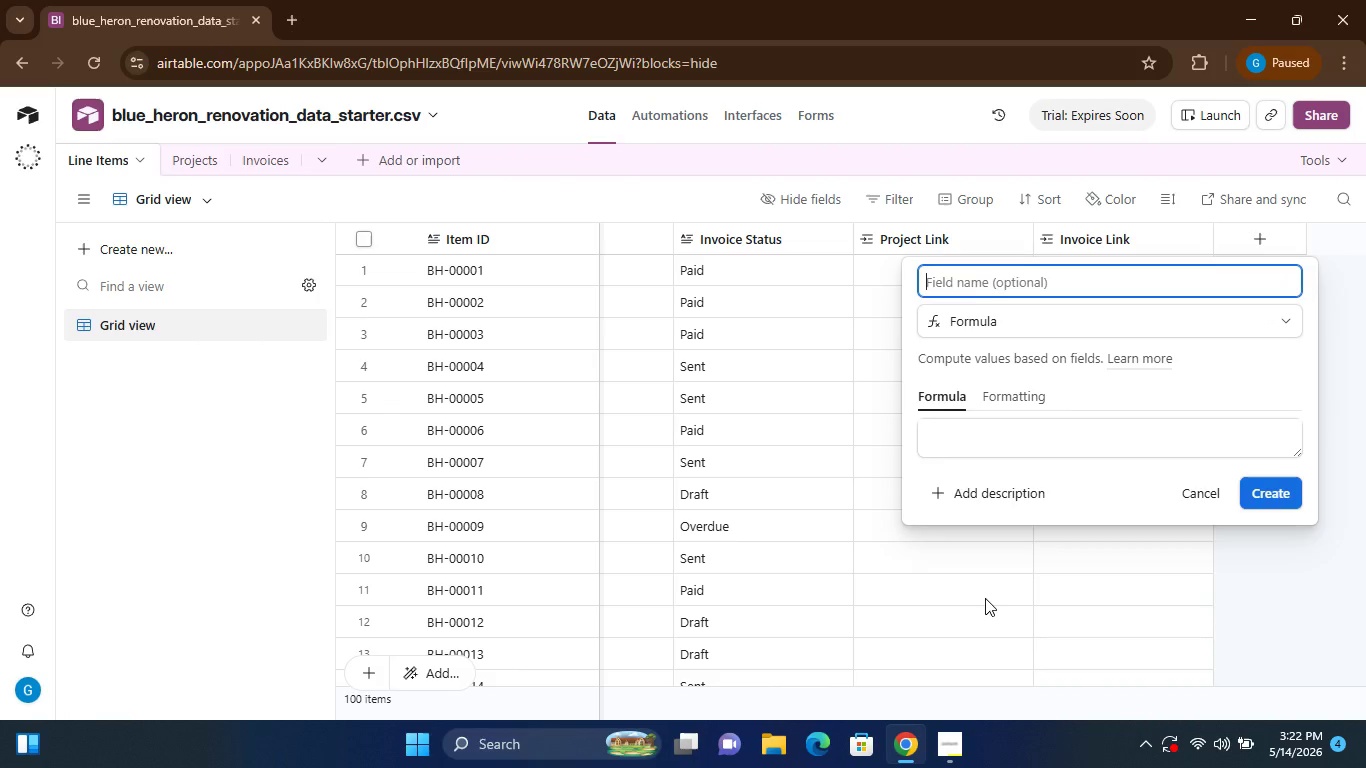 
type(Line Item )
 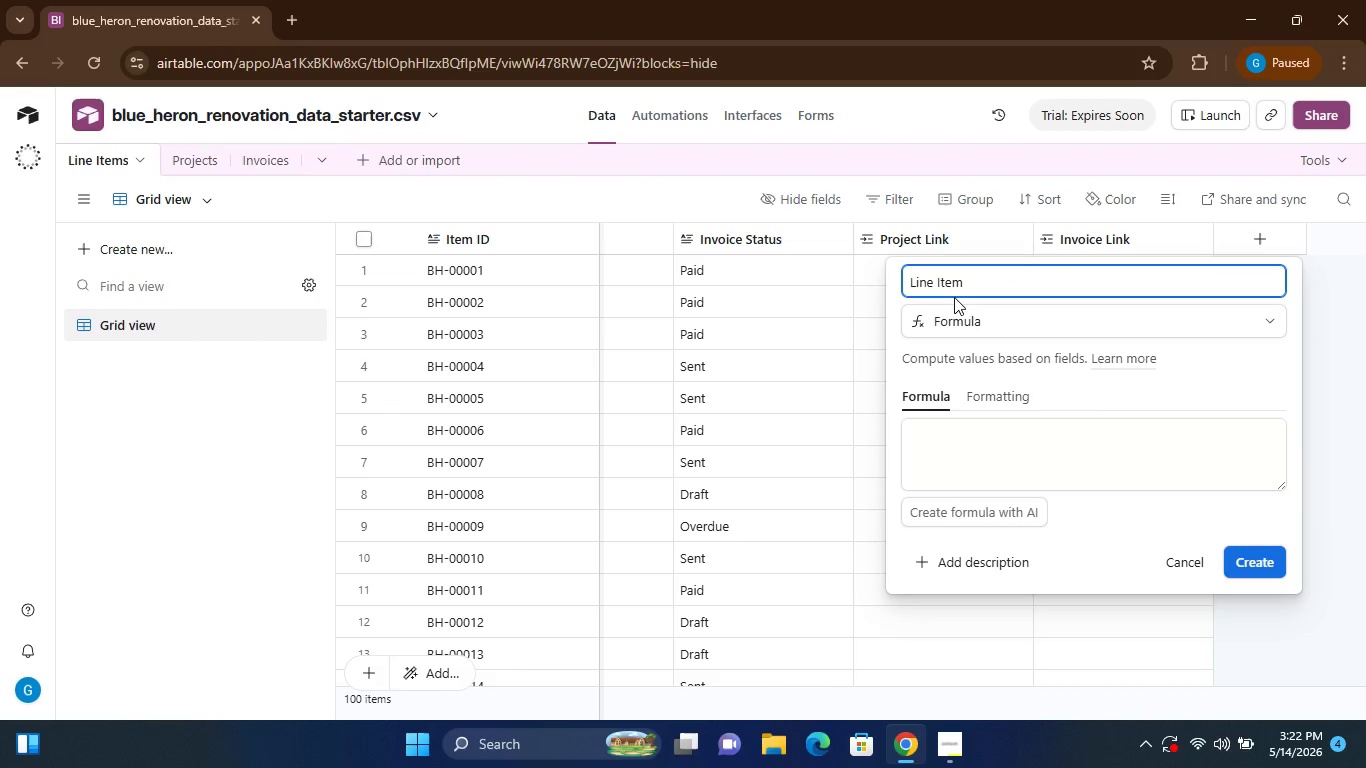 
type(Total)
 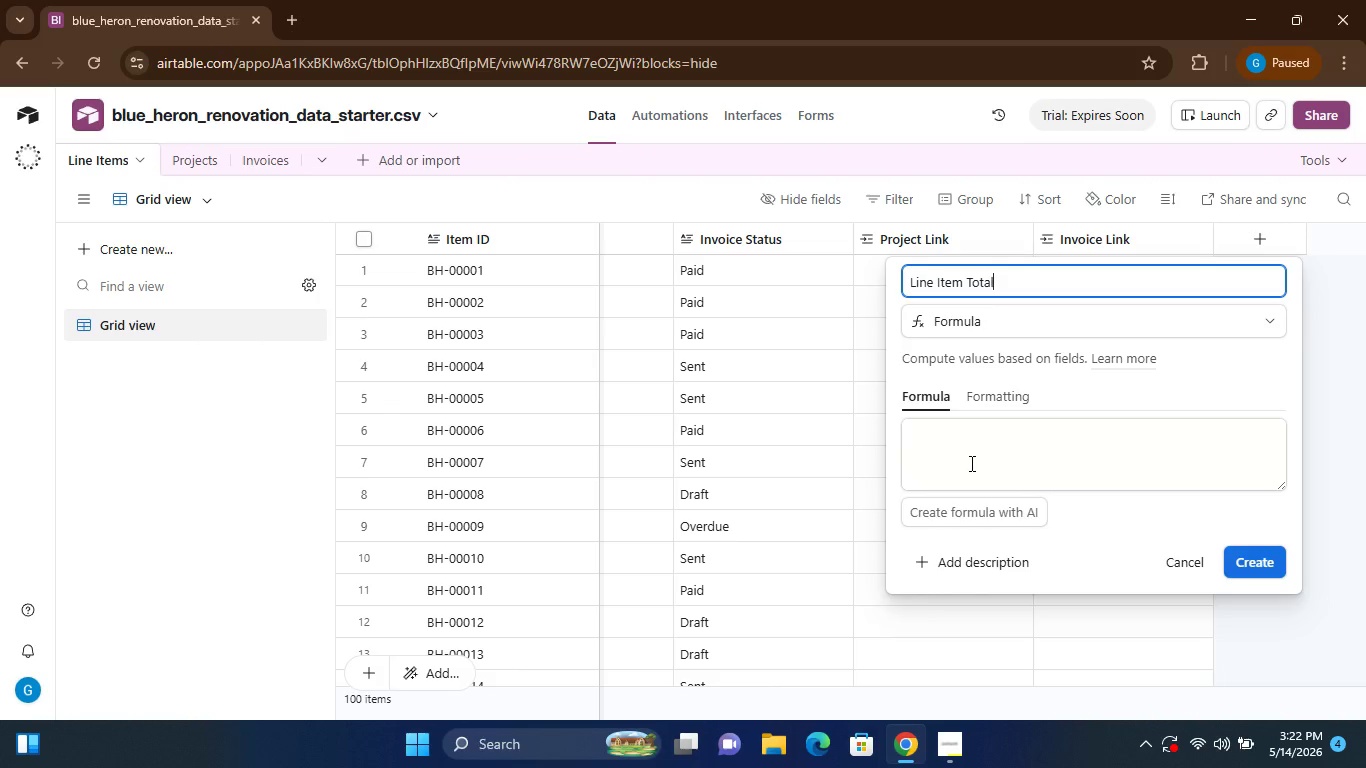 
left_click([970, 463])
 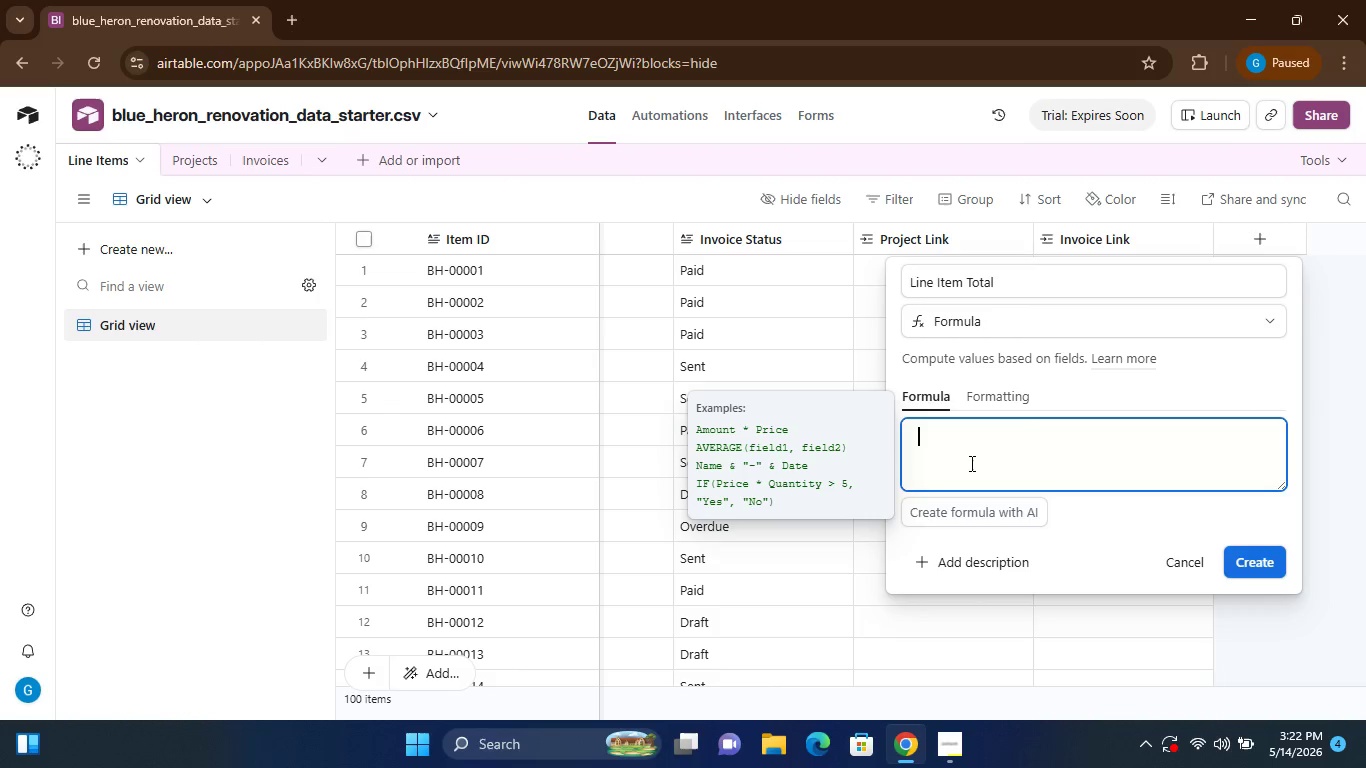 
type({Quantity)
 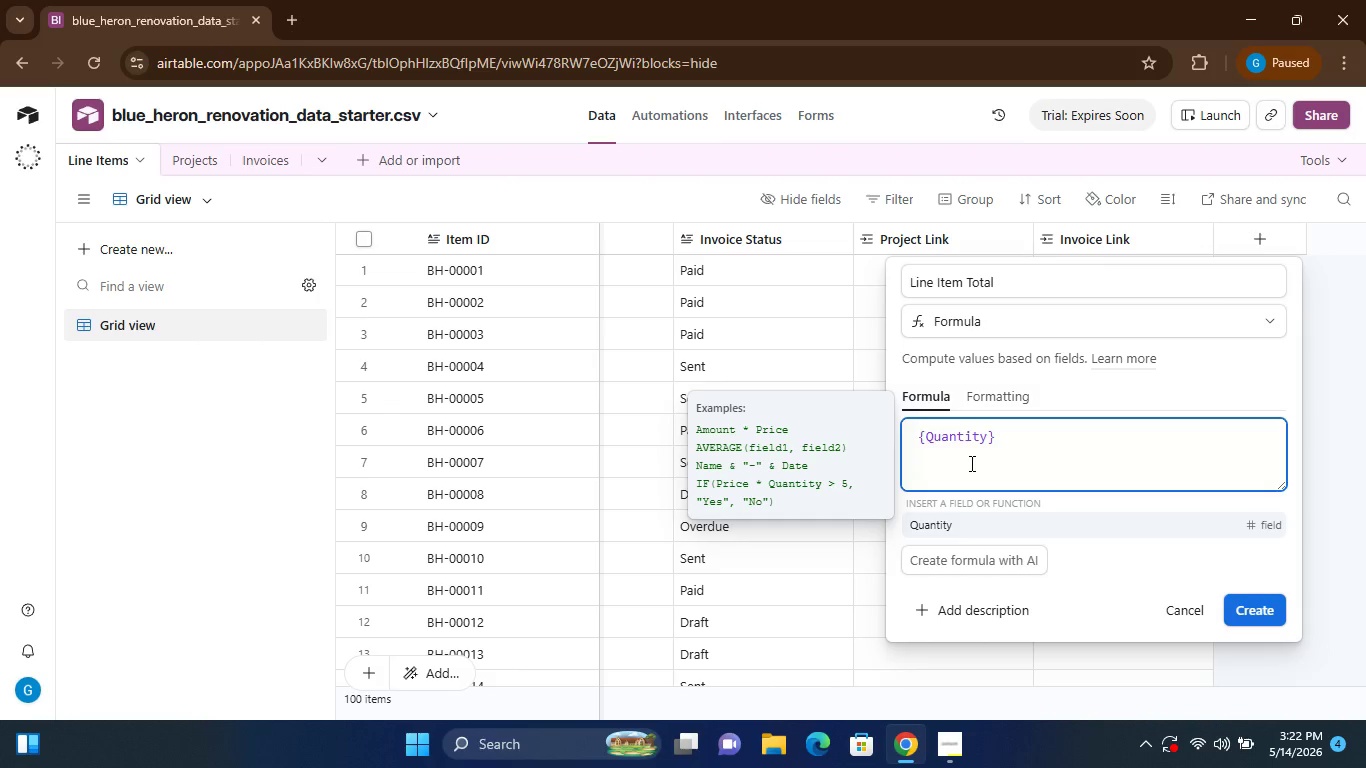 
key(ArrowRight)
 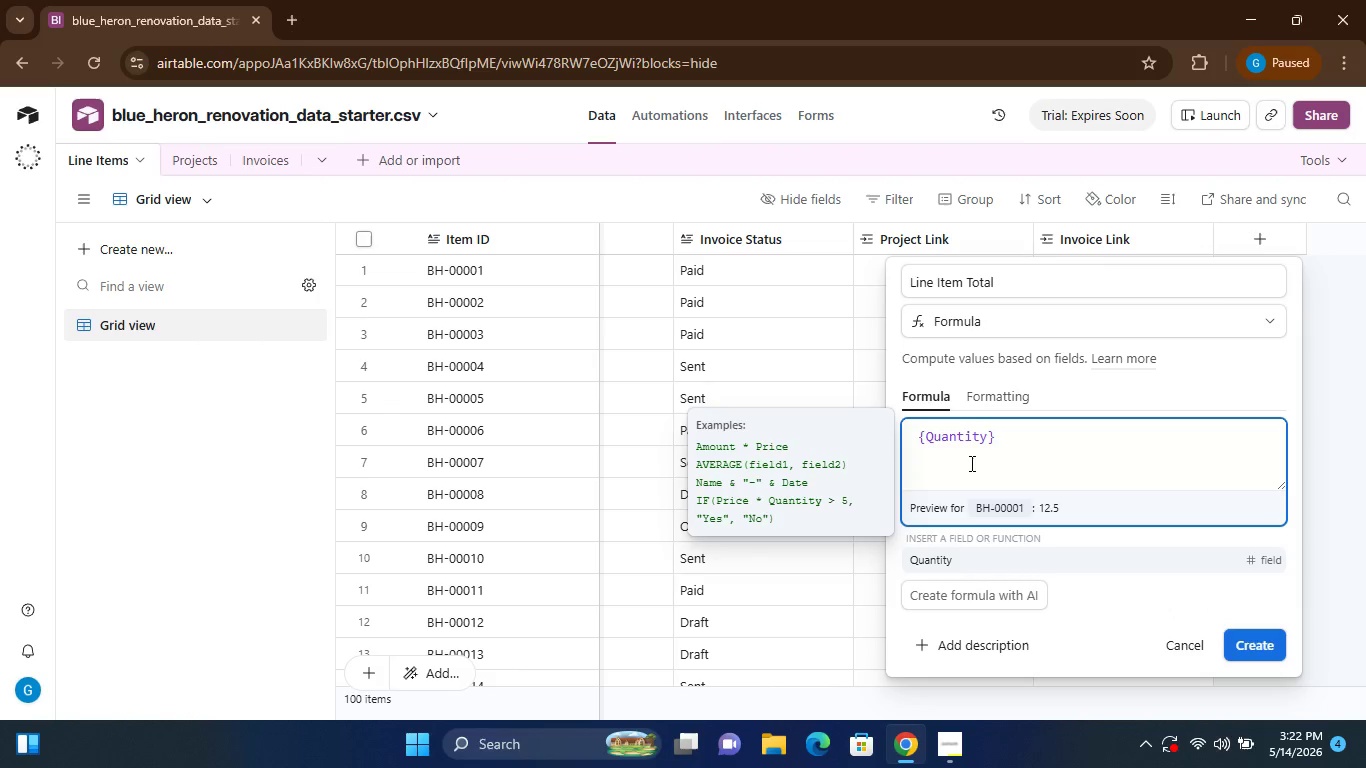 
hold_key(key=ShiftRight, duration=1.53)
 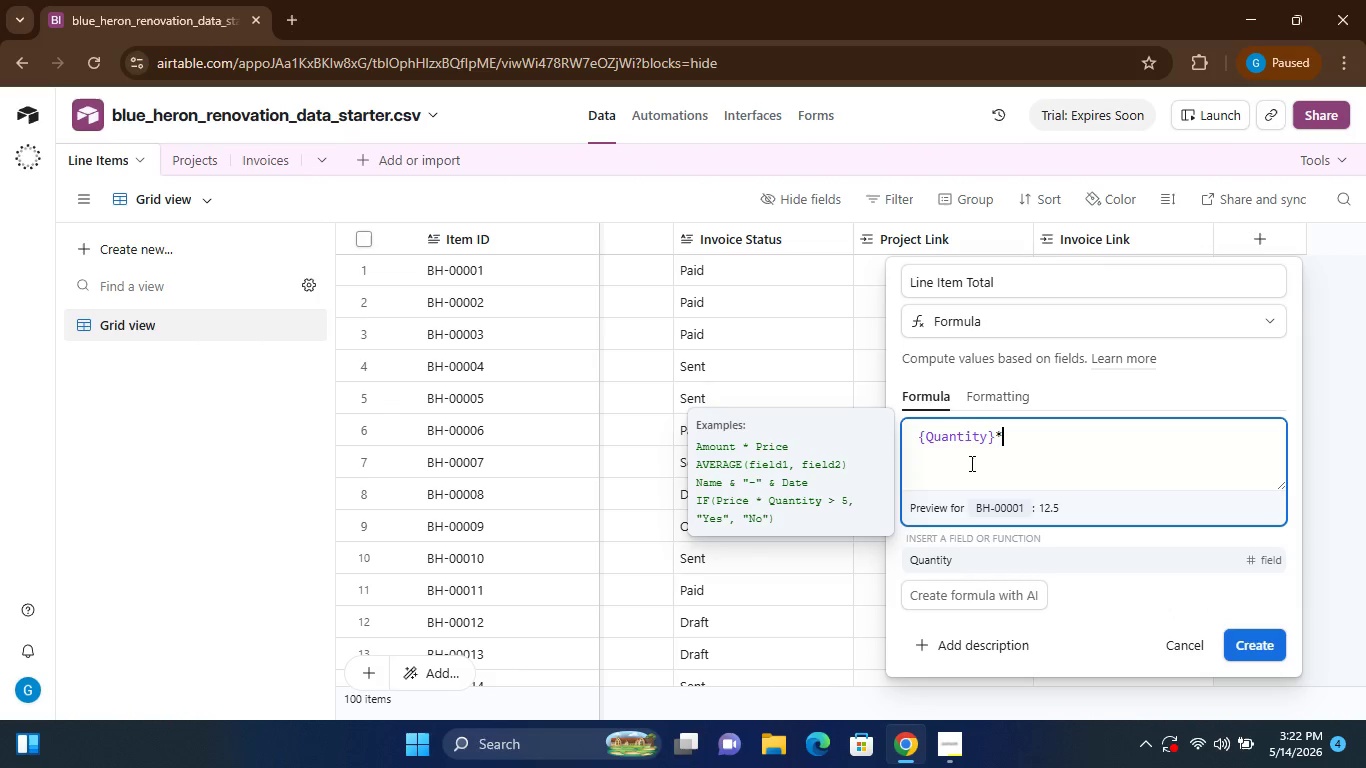 
type(*{Unit Cost)
 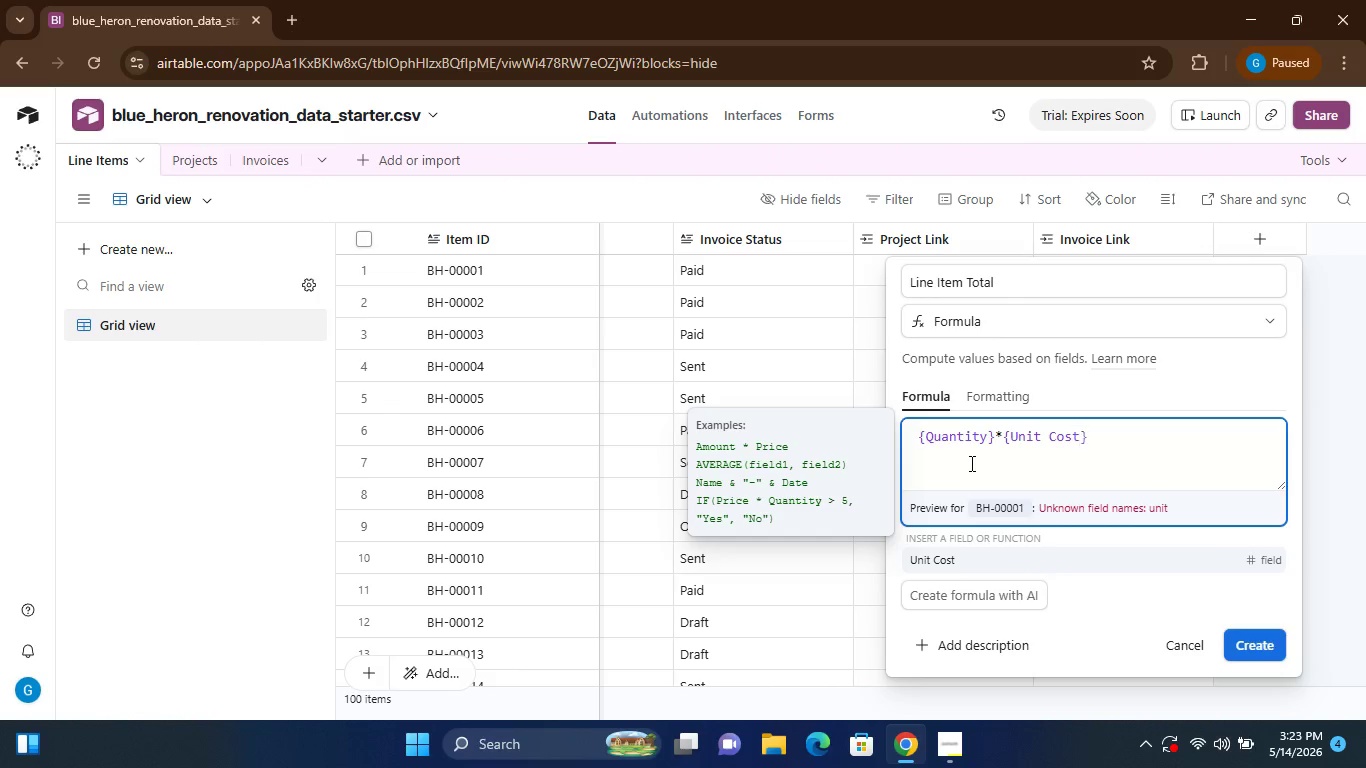 
left_click([1027, 399])
 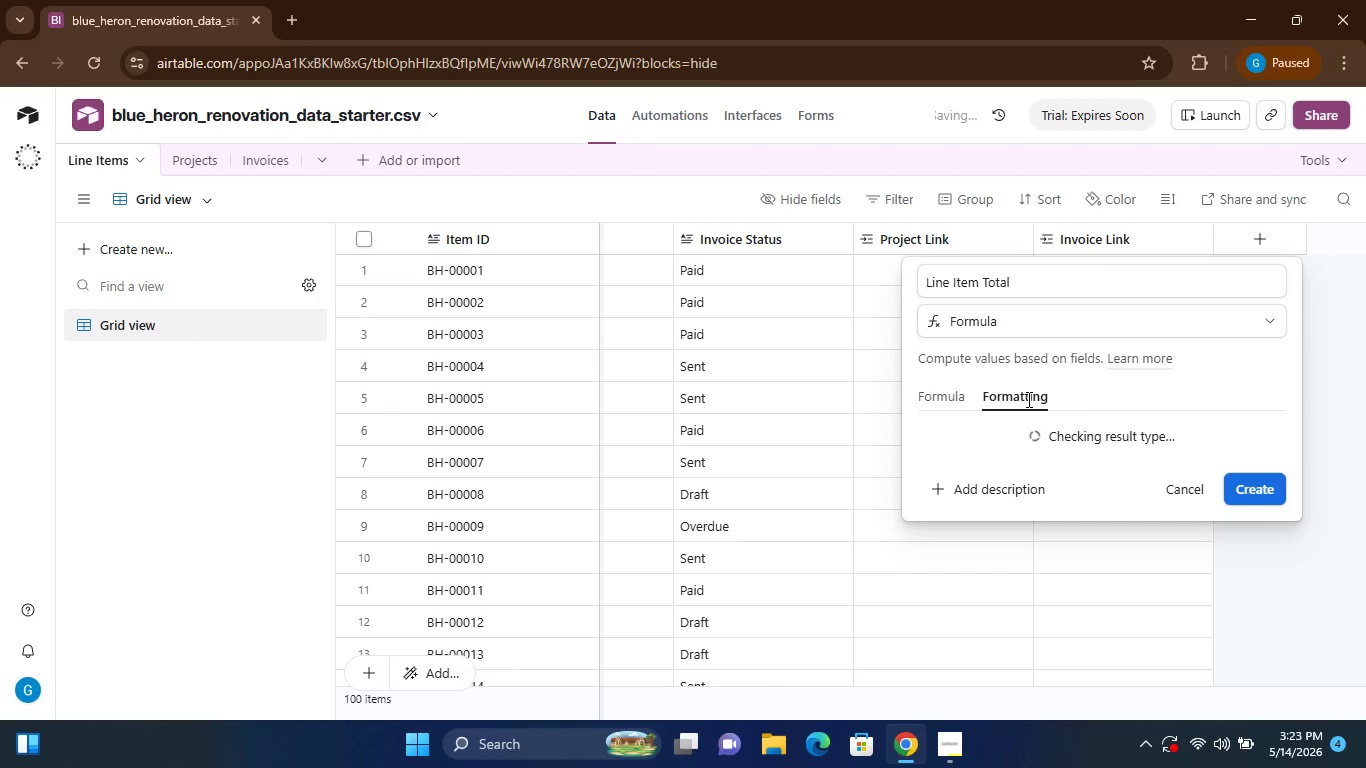 
mouse_move([1068, 444])
 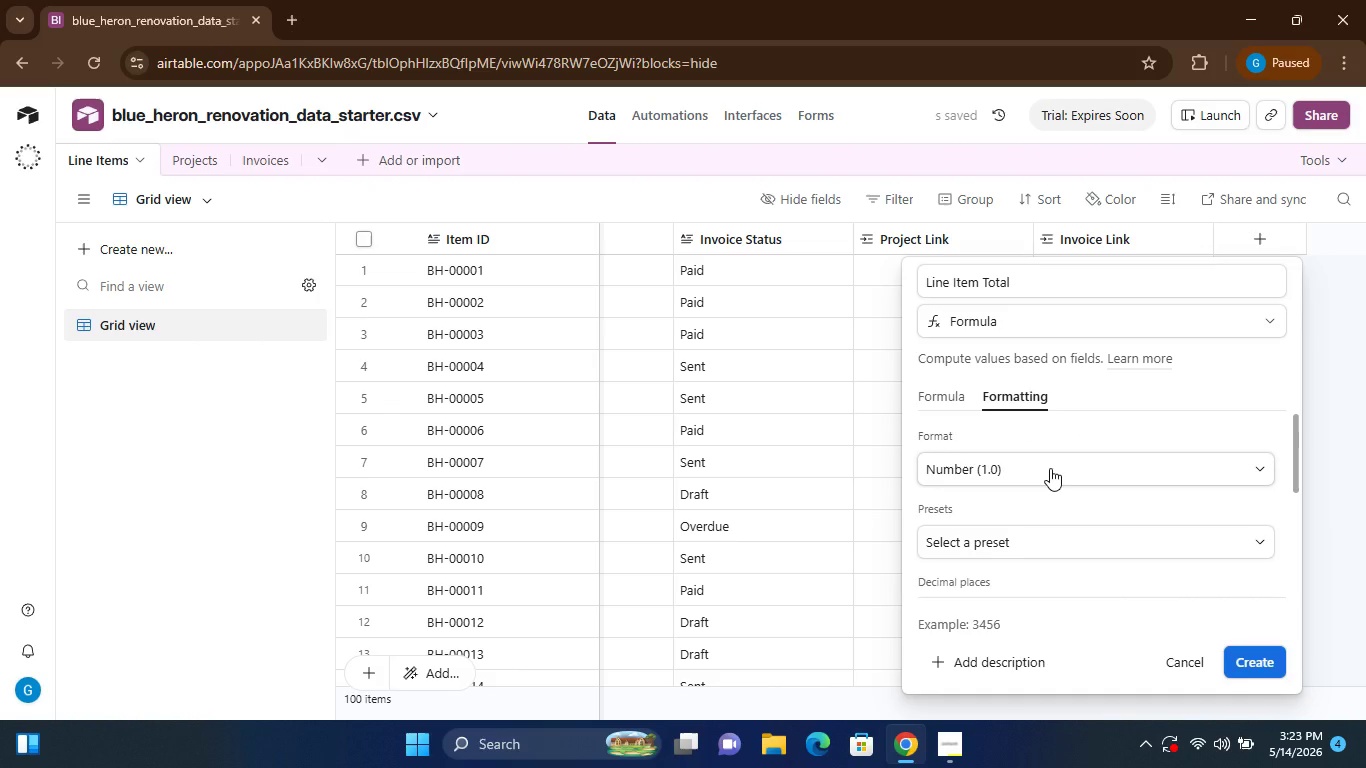 
left_click([1050, 468])
 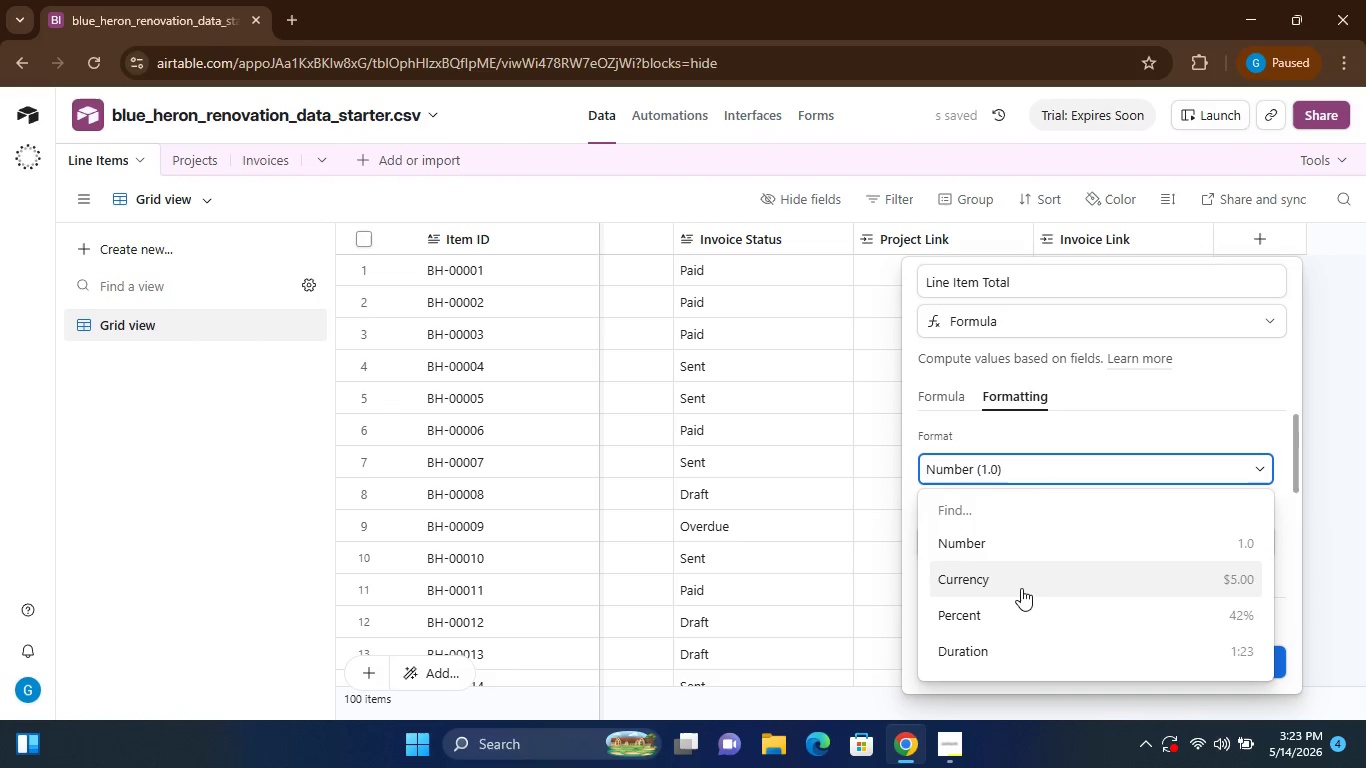 
left_click([1020, 588])
 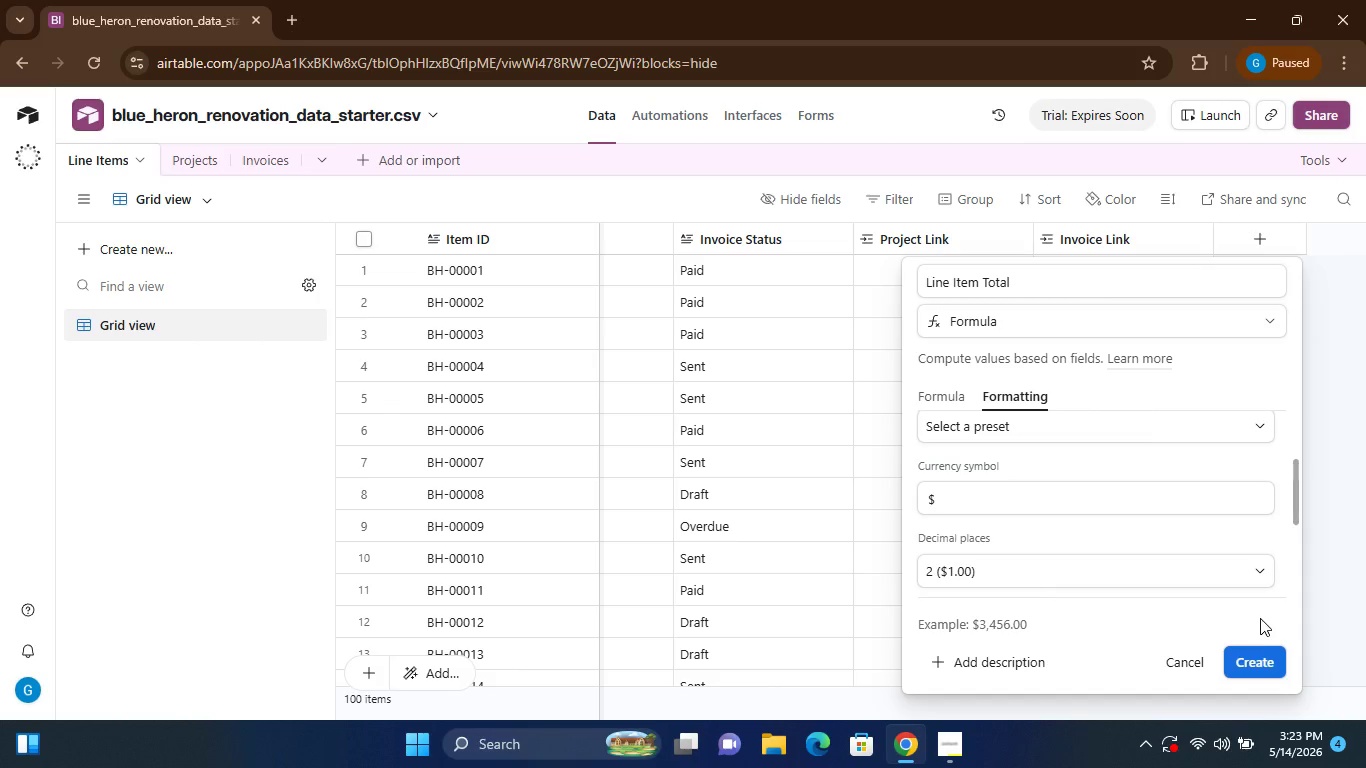 
left_click([1253, 658])
 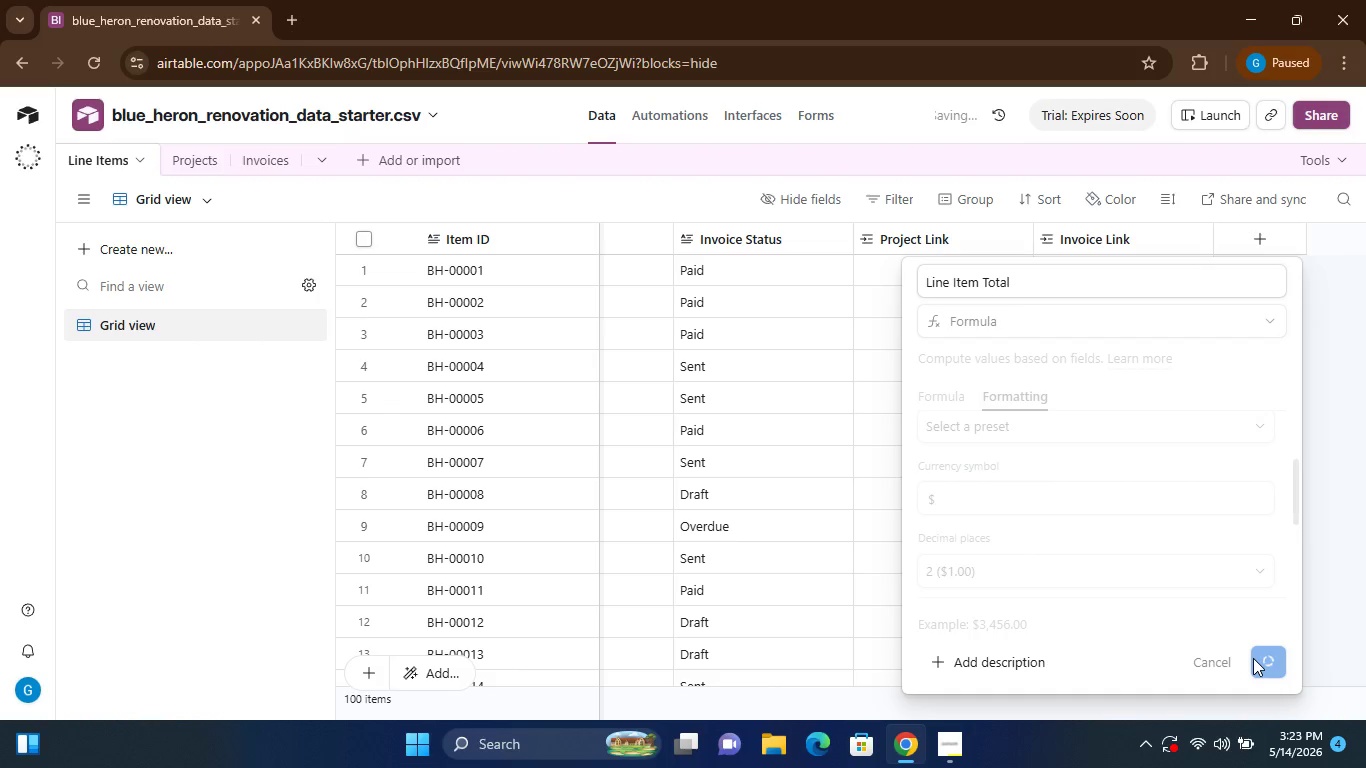 
wait(10.56)
 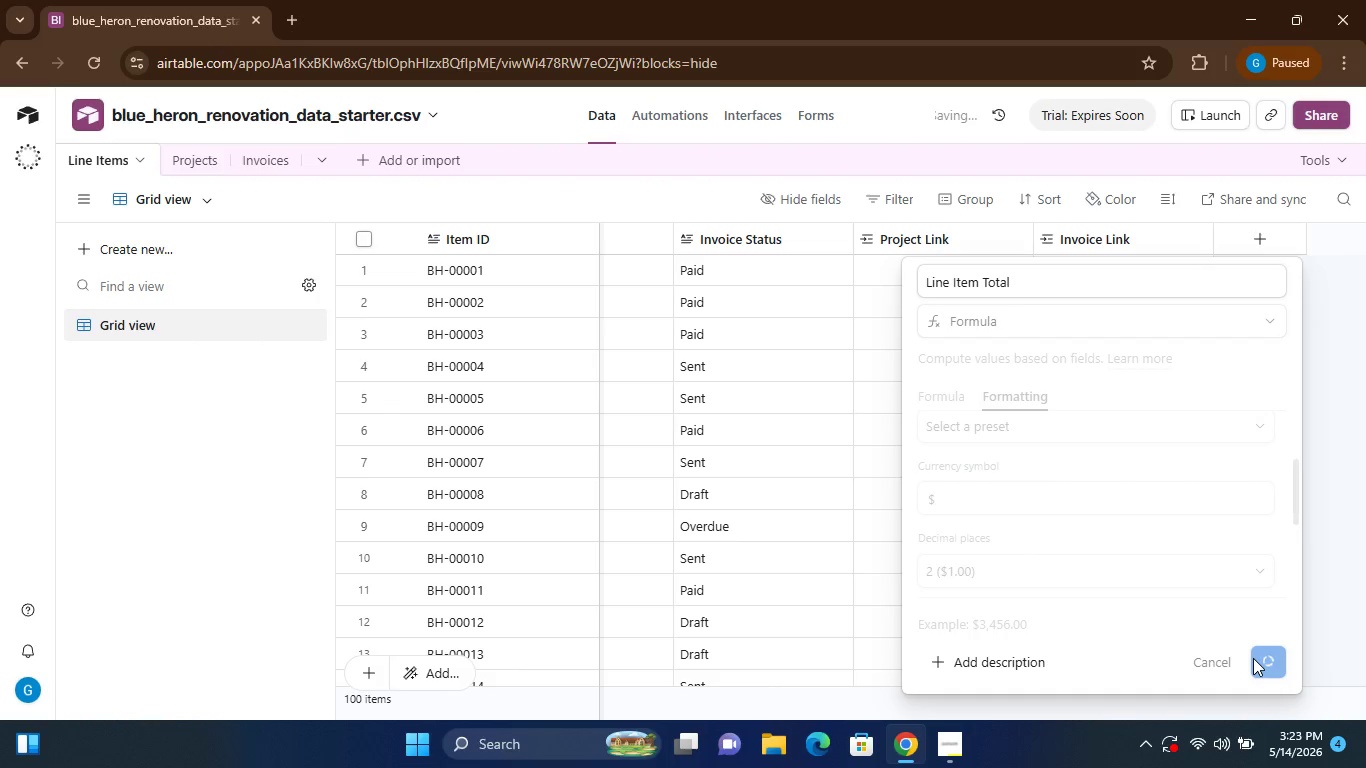 
left_click([1261, 231])
 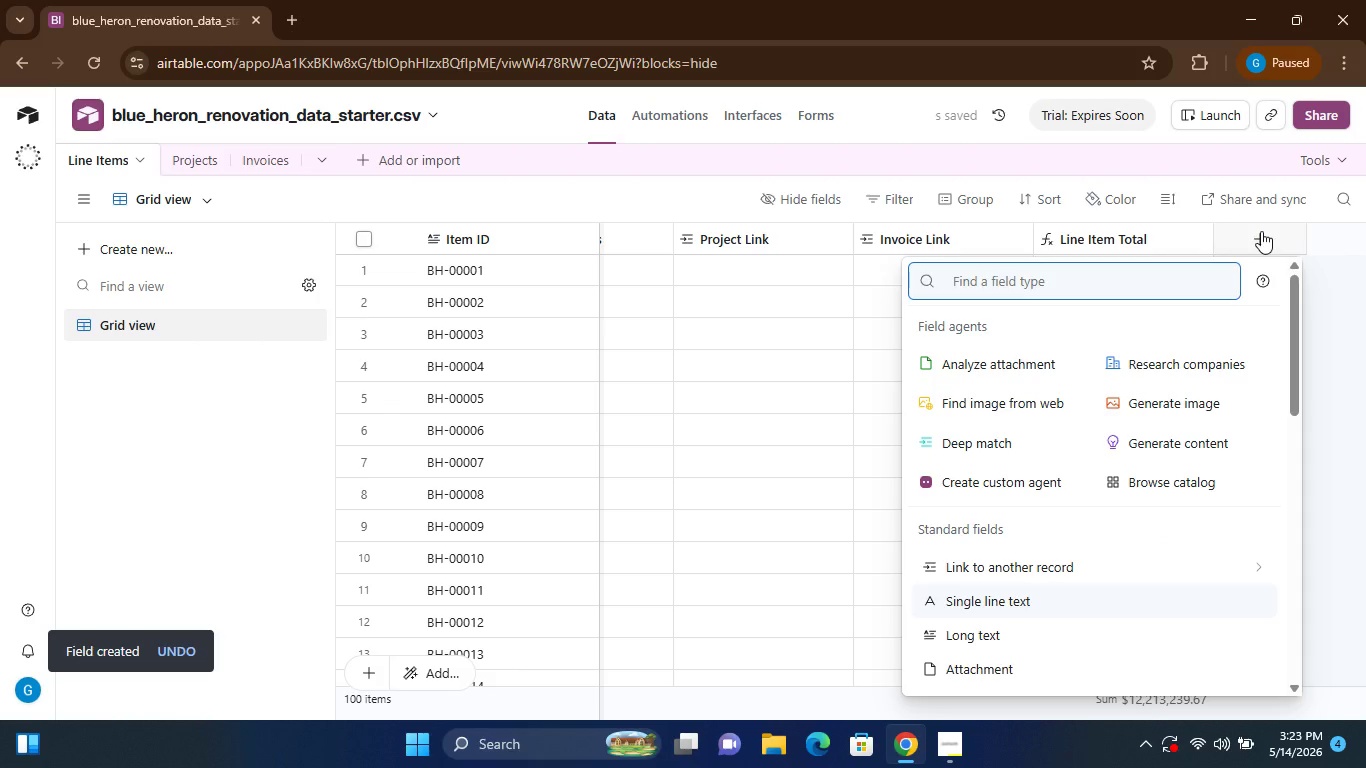 
mouse_move([1051, 590])
 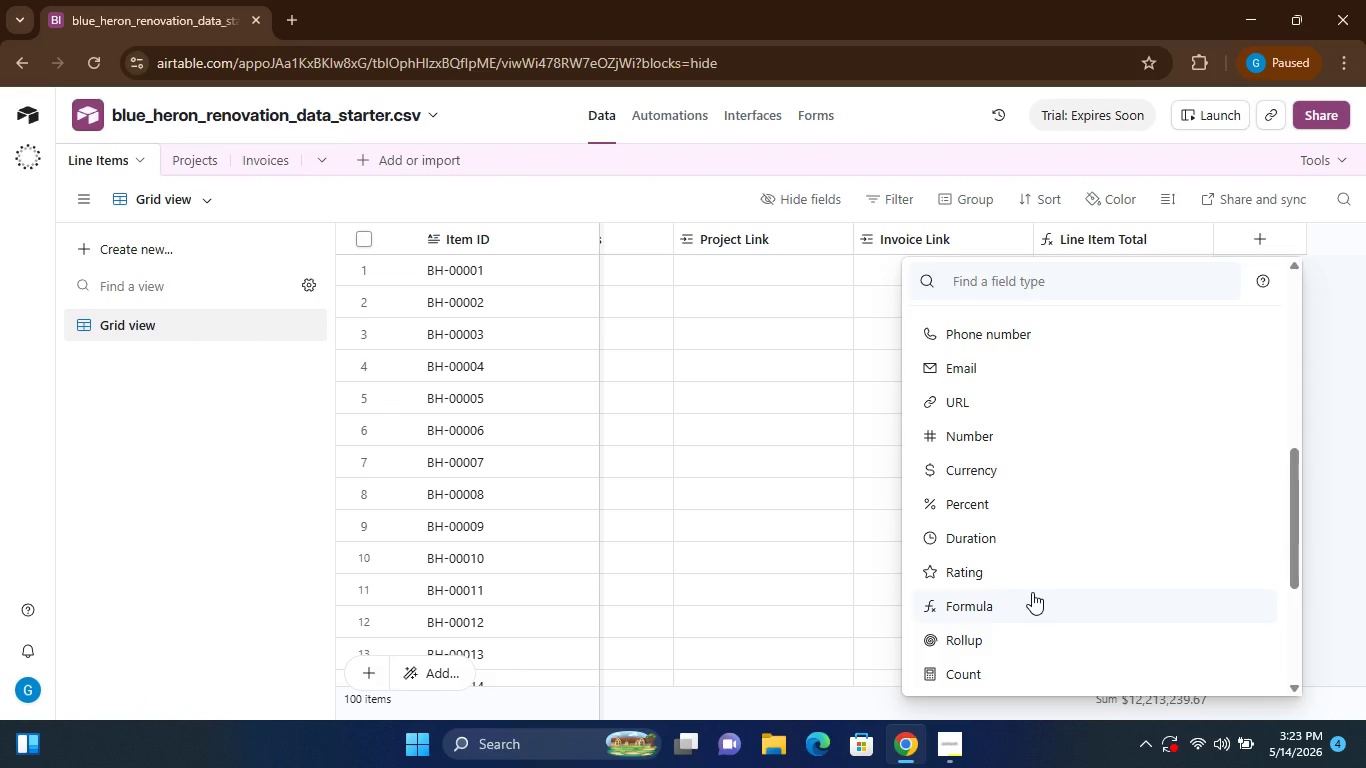 
left_click([1032, 592])
 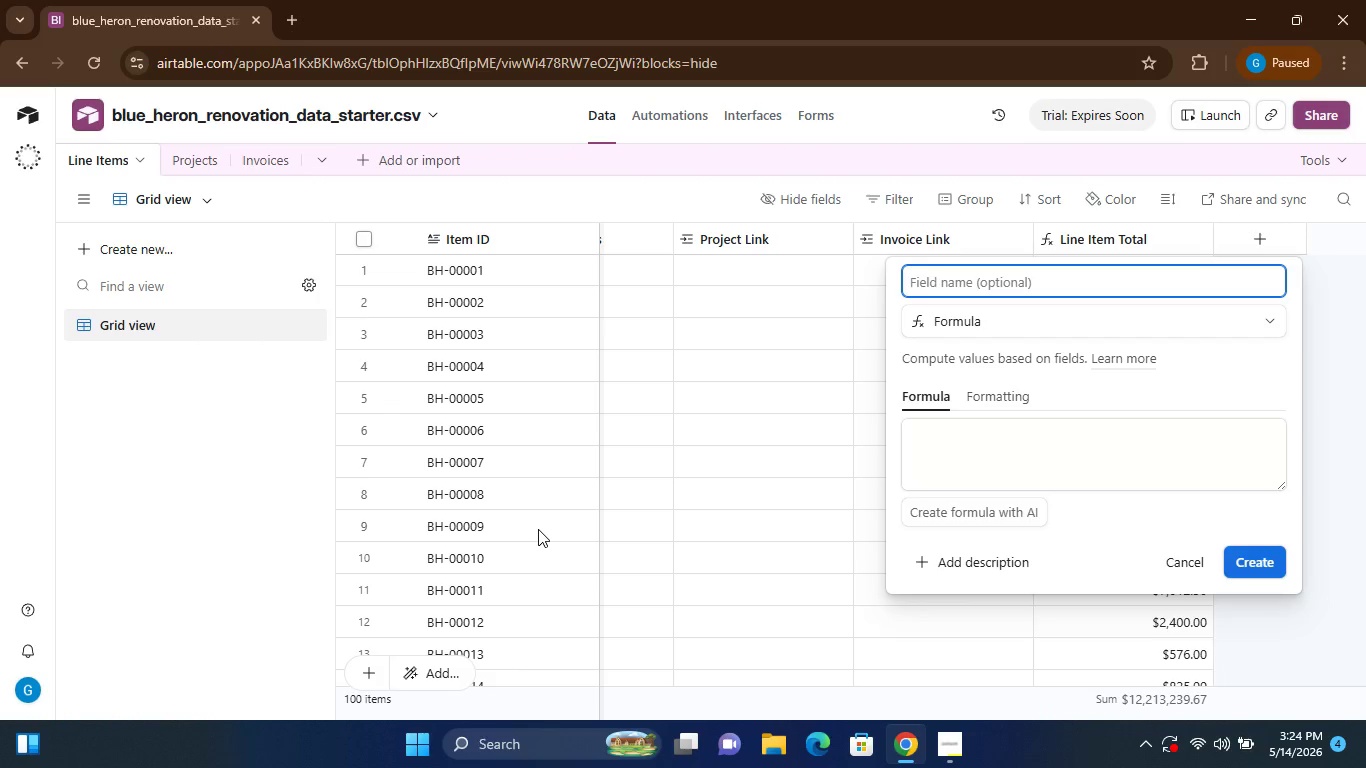 
wait(48.31)
 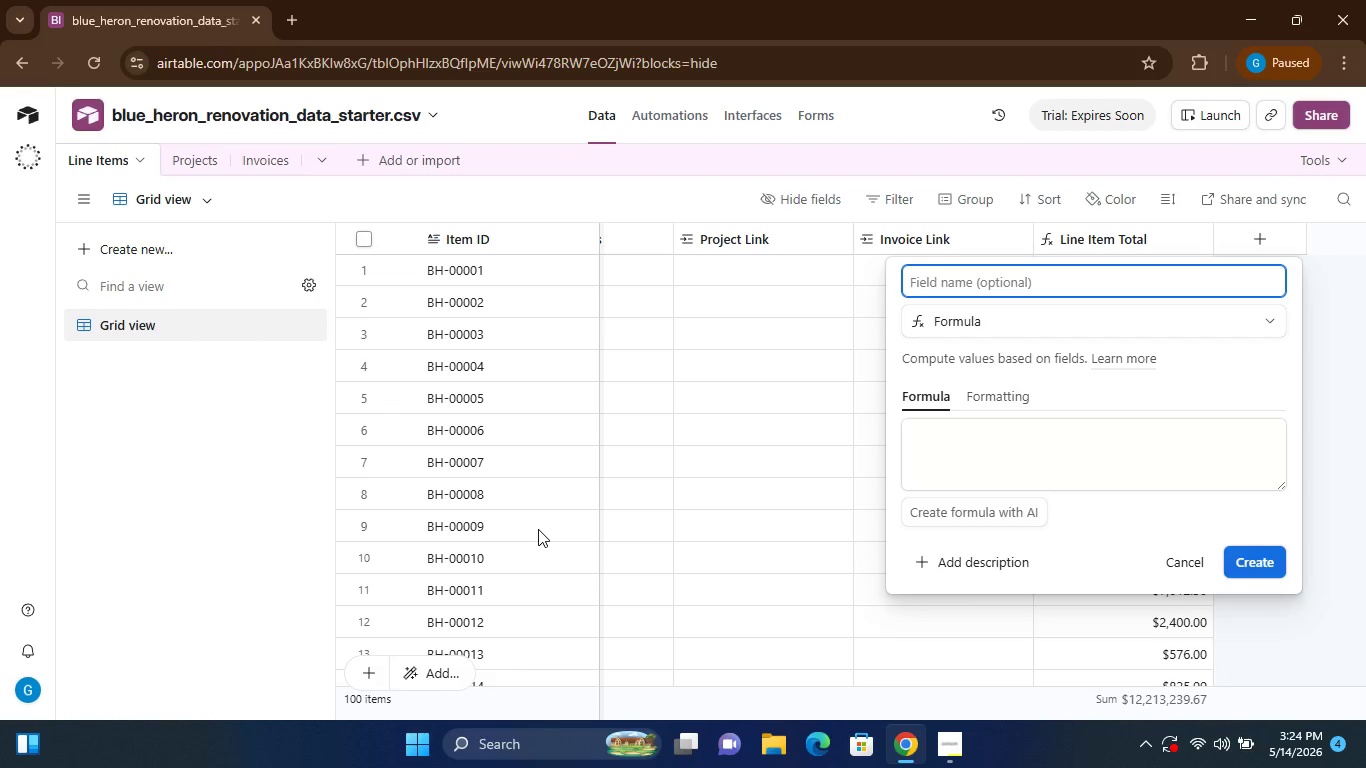 
left_click_drag(start_coordinate=[588, 463], to_coordinate=[759, 438])
 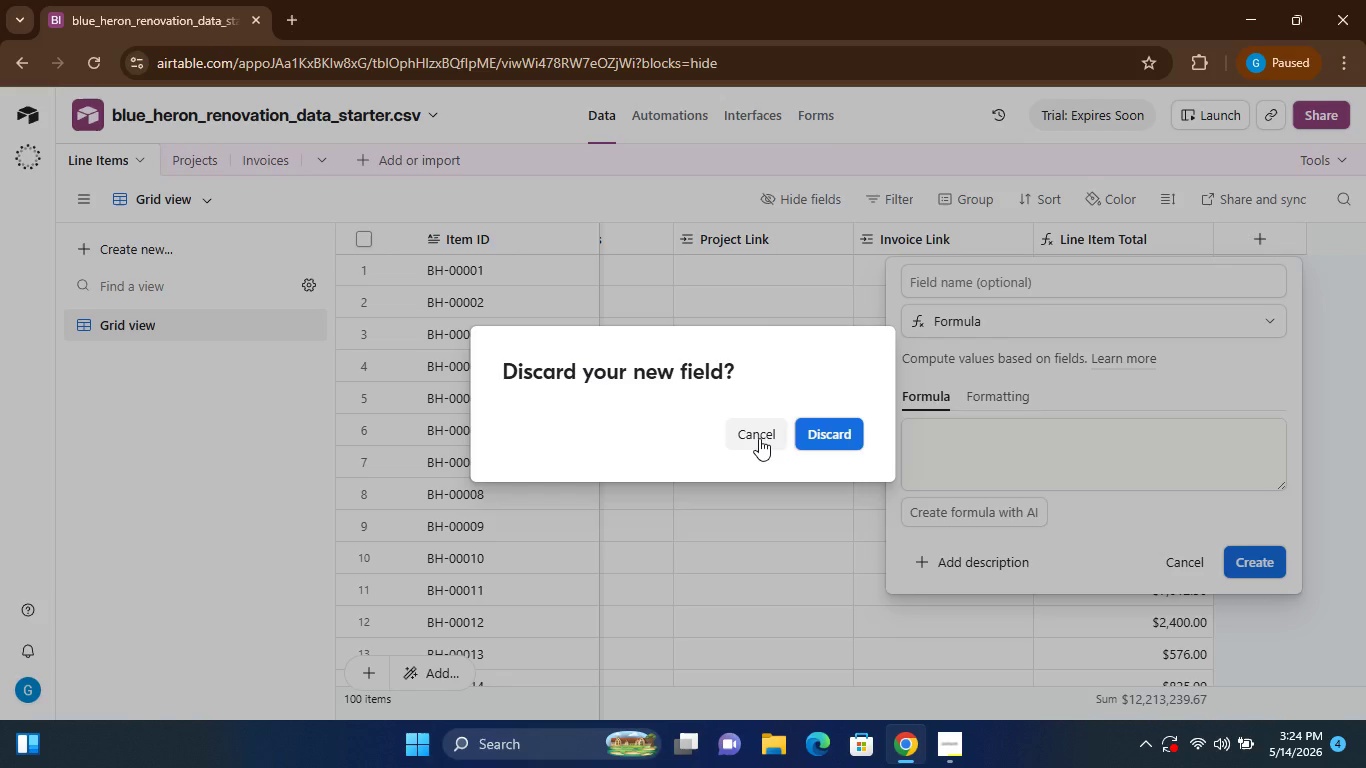 
left_click([759, 438])
 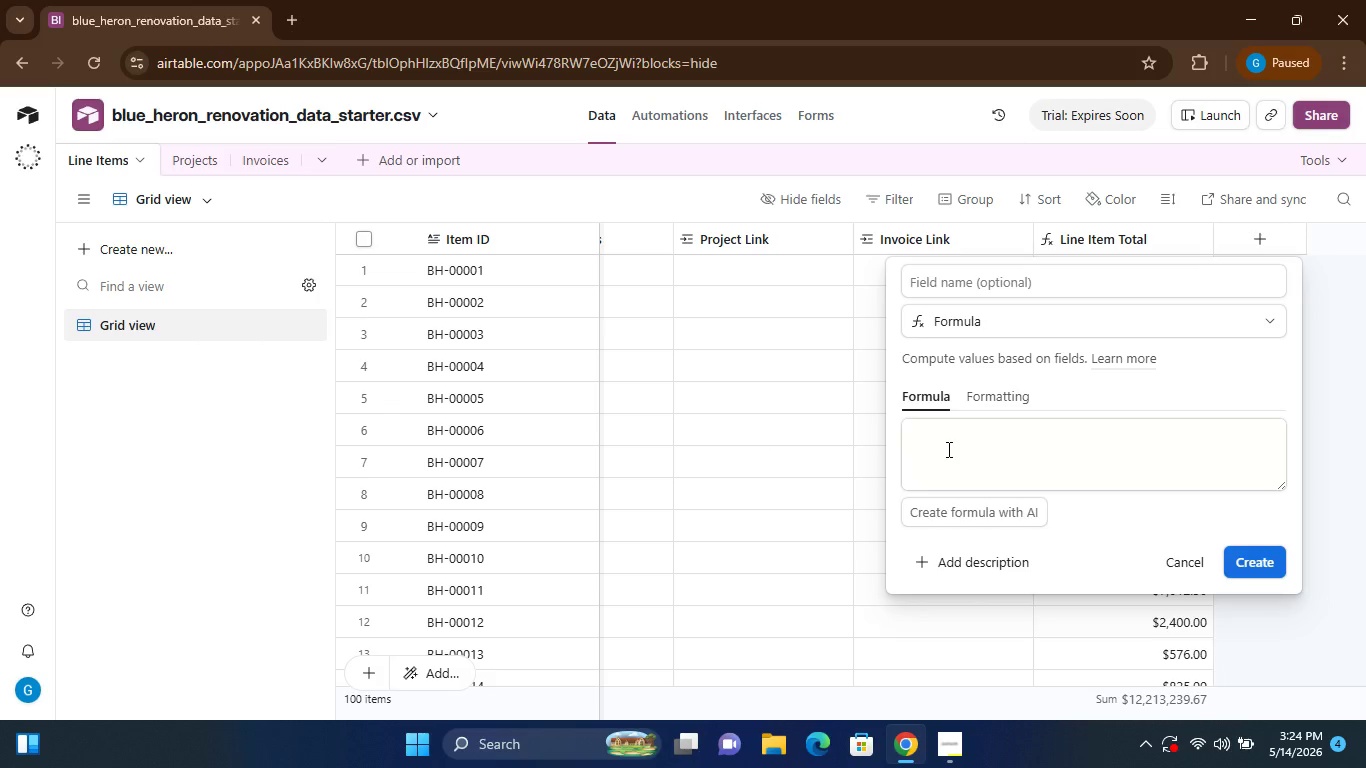 
left_click([947, 449])
 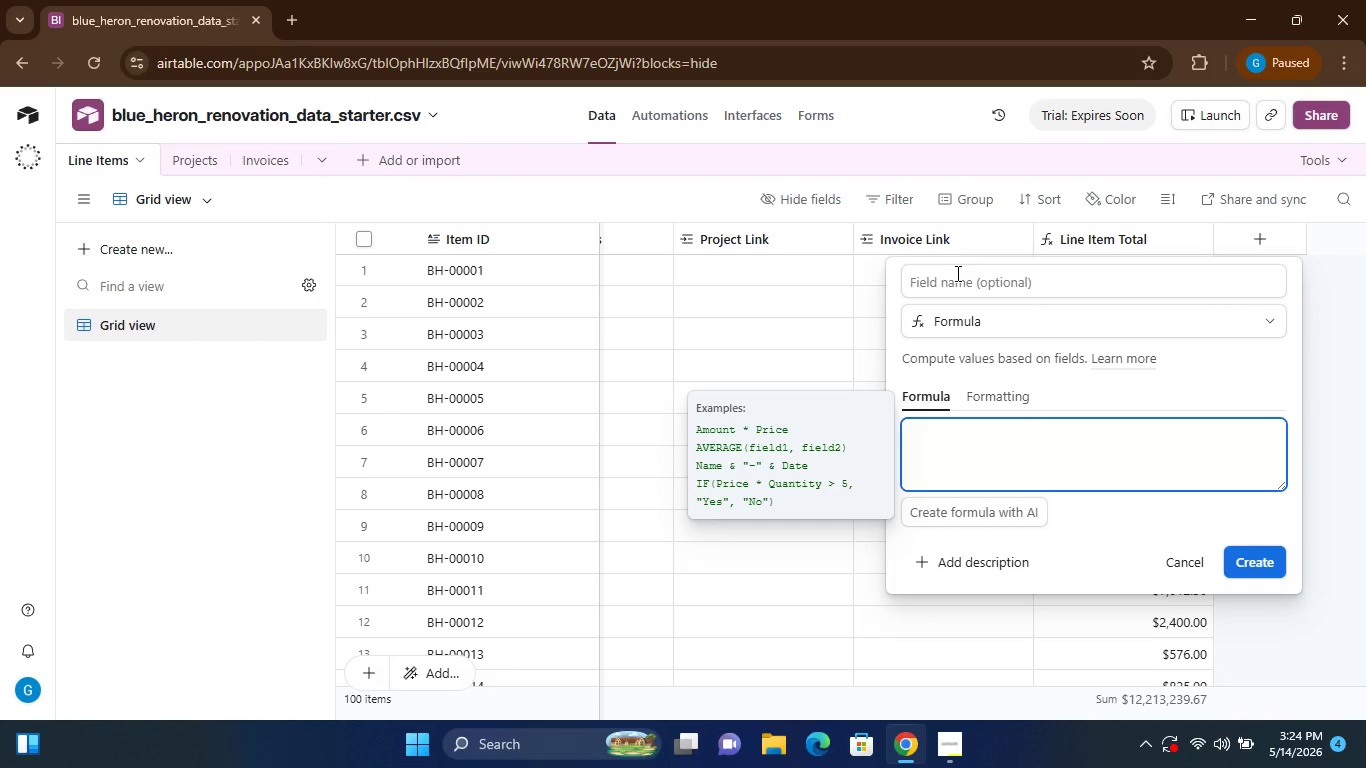 
left_click([956, 276])
 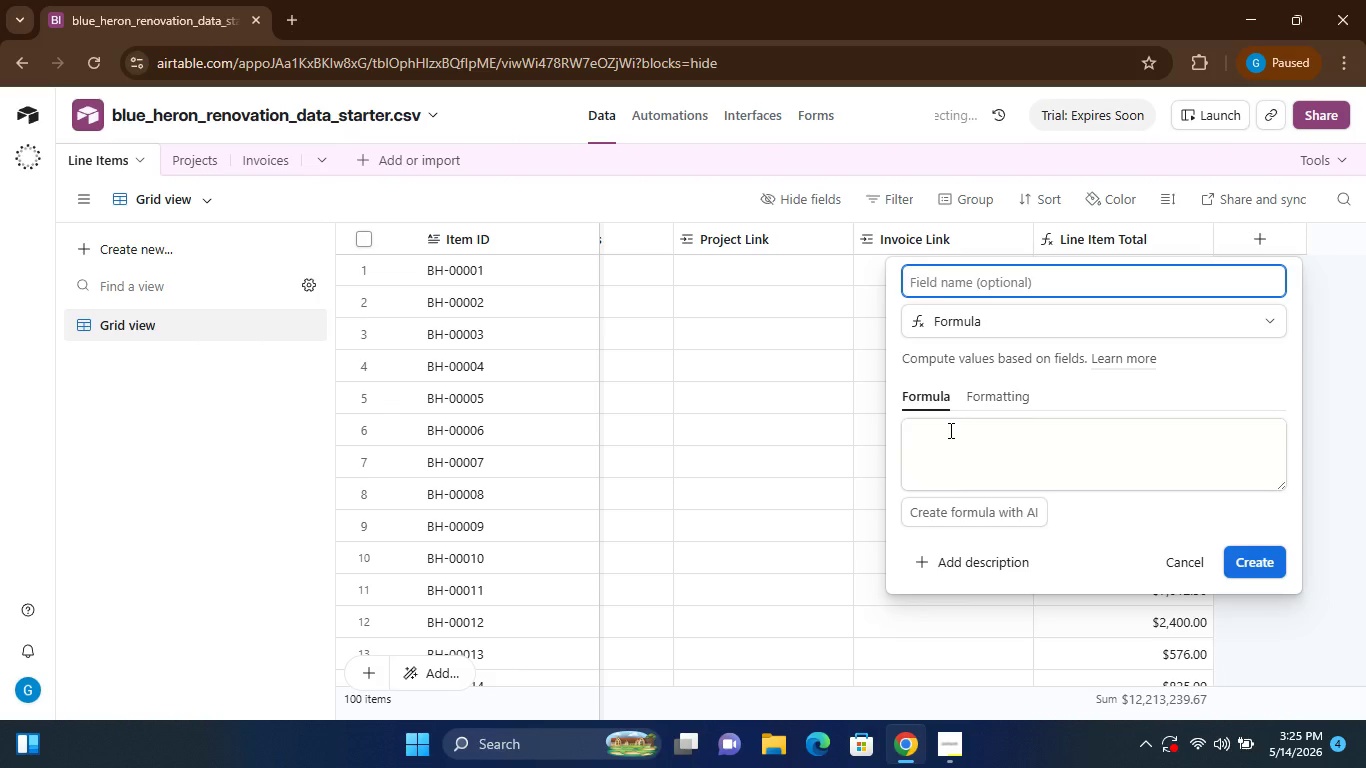 
wait(33.22)
 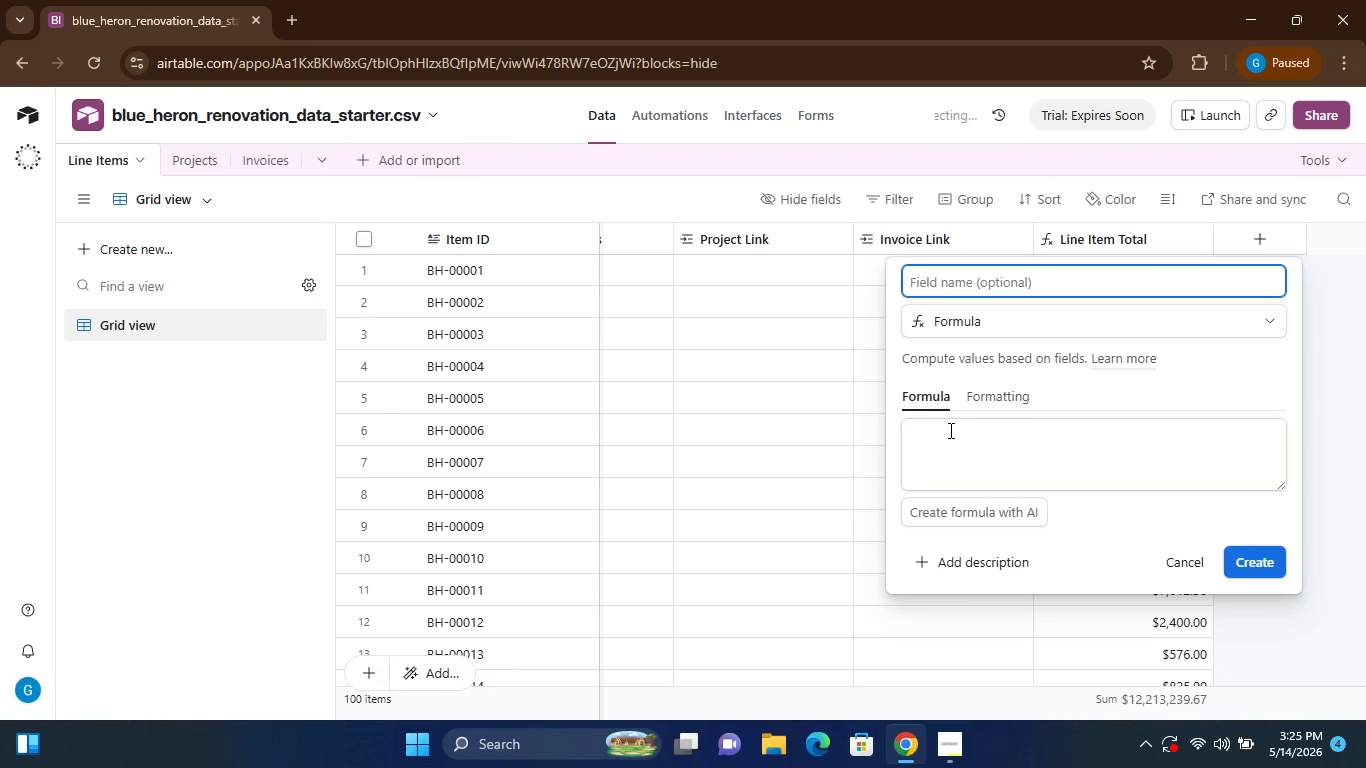 
type(Sales Tax)
 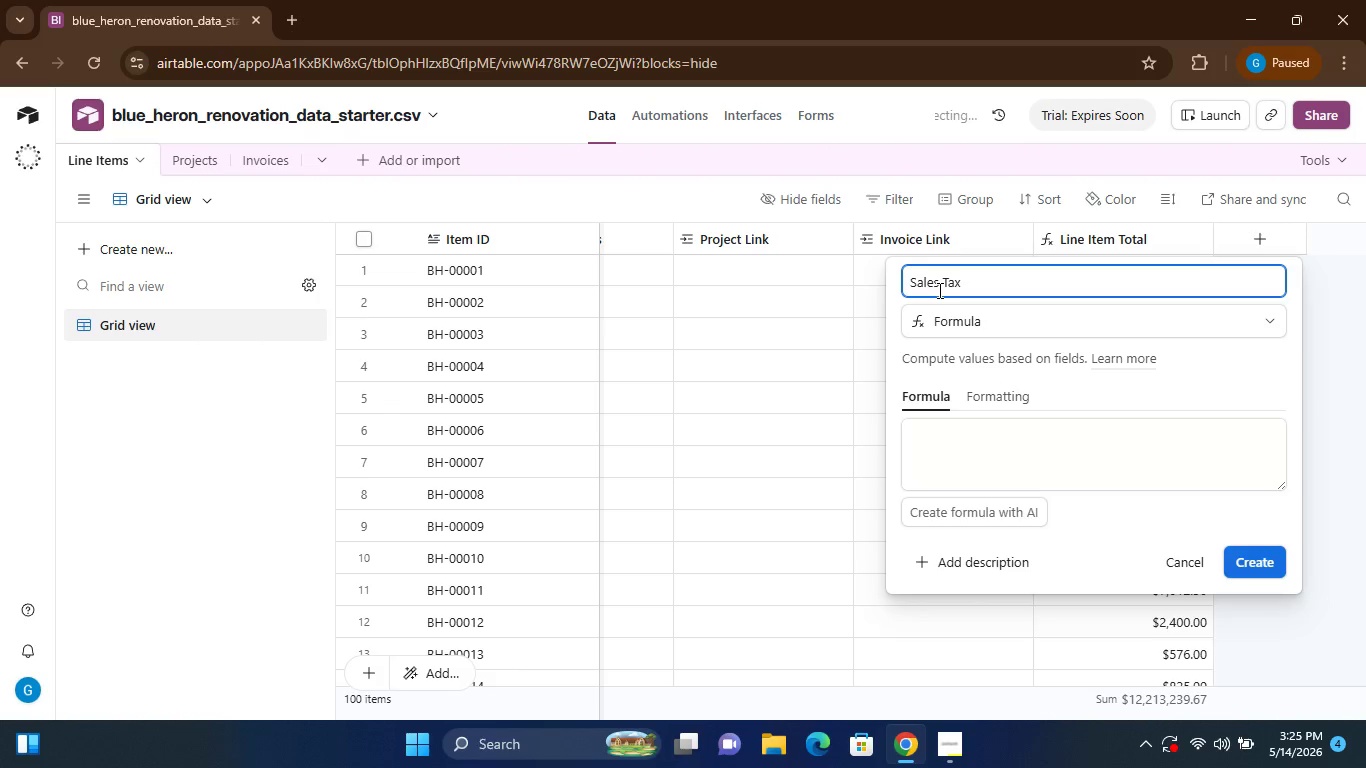 
left_click([935, 453])
 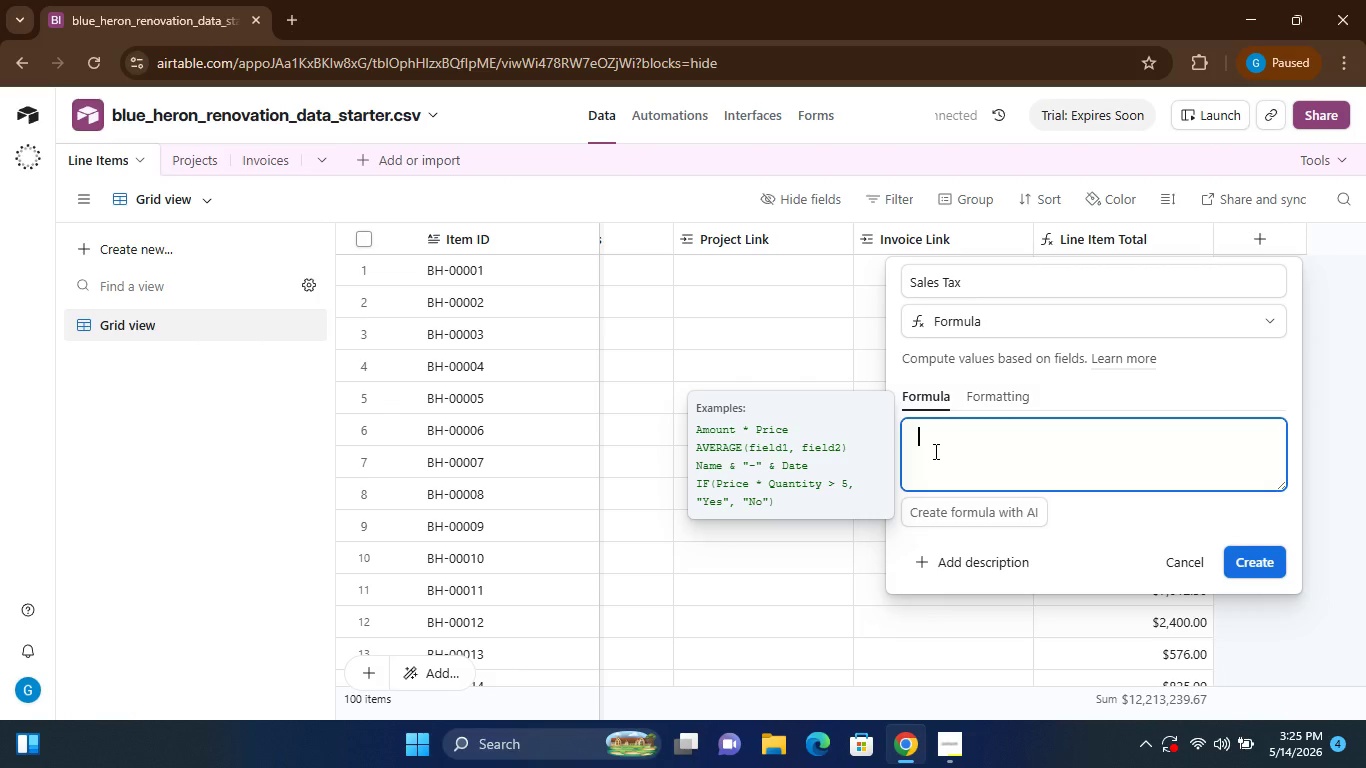 
key(Shift+9)
 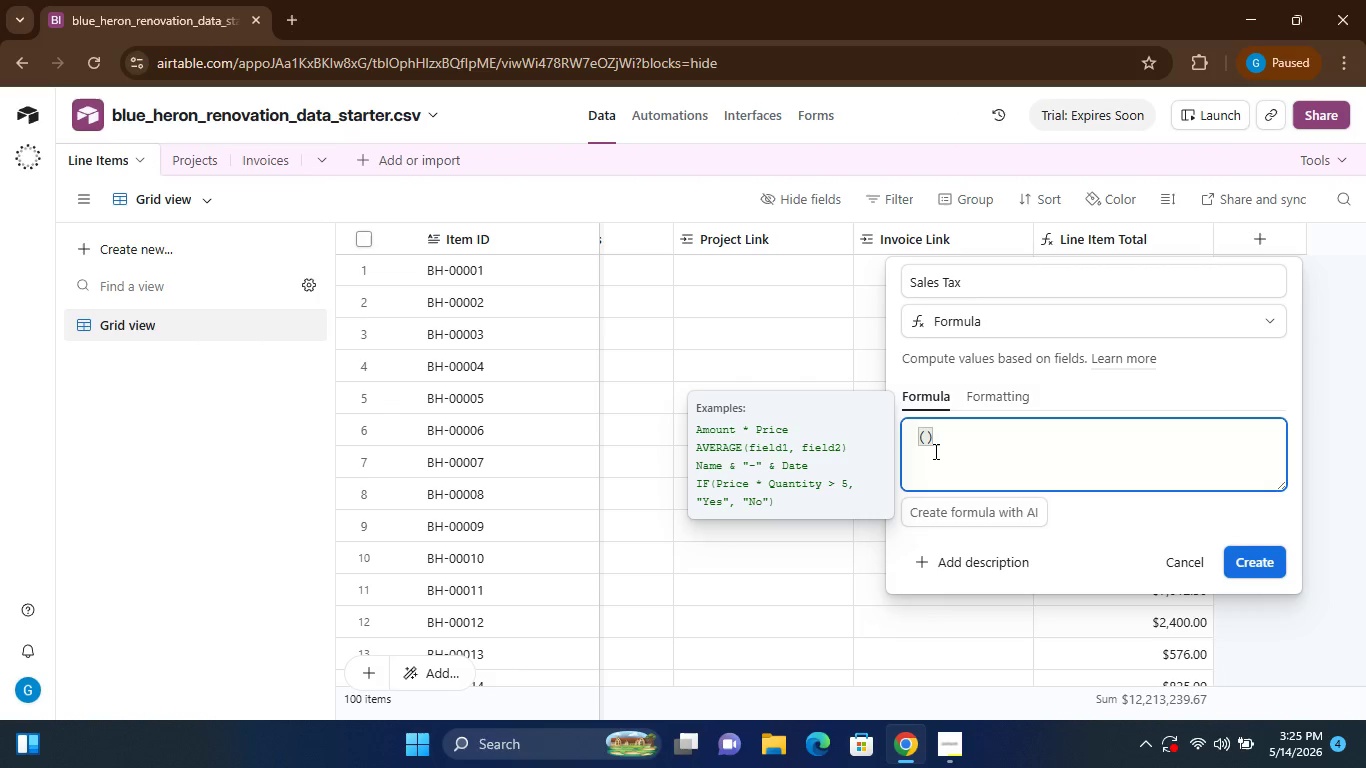 
wait(7.25)
 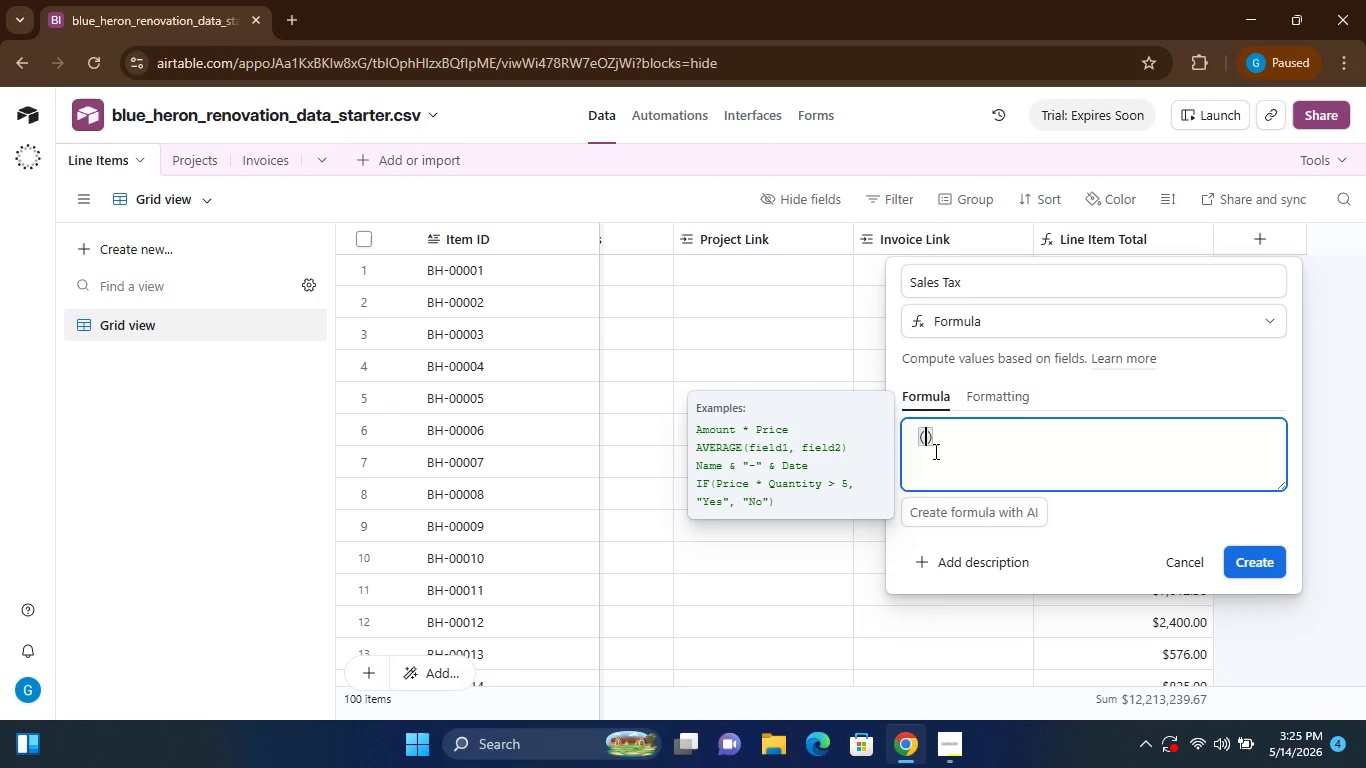 
key(ArrowLeft)
 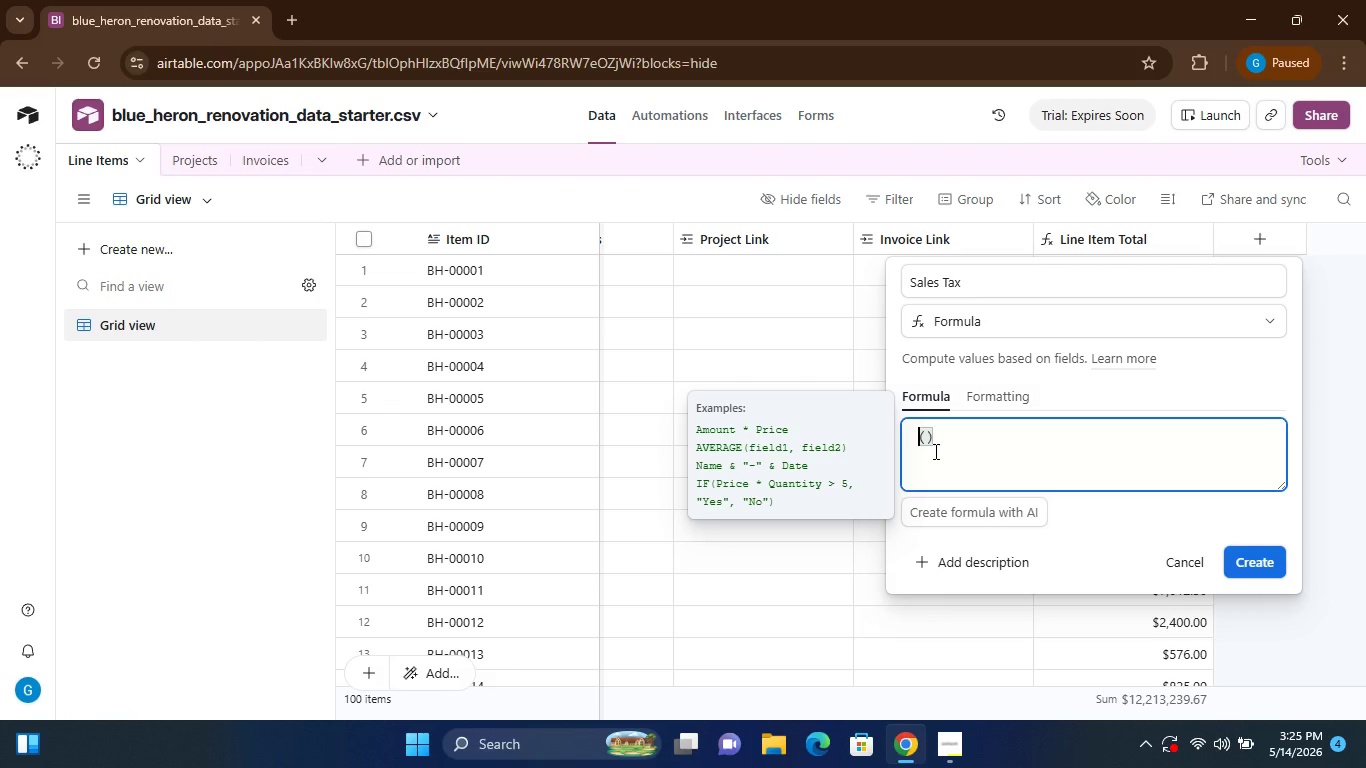 
type(IF)
 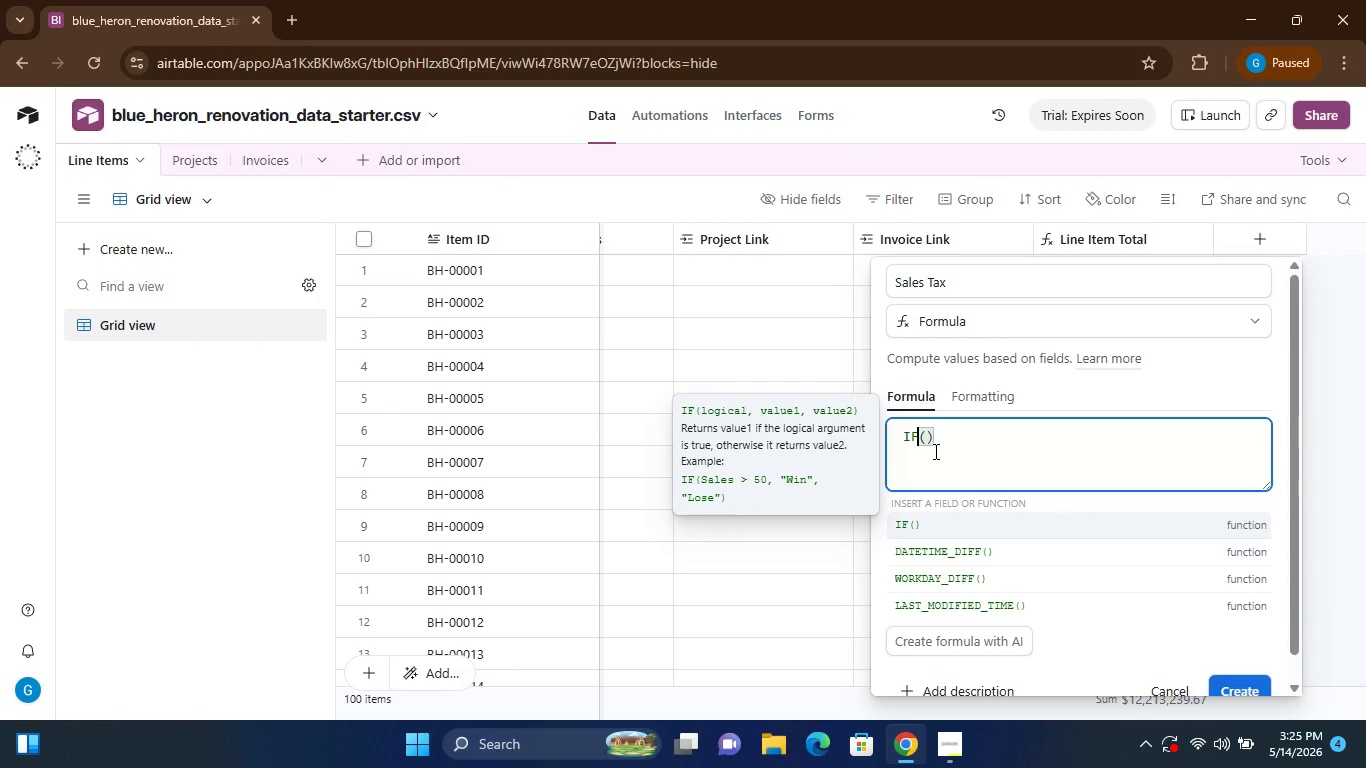 
key(ArrowRight)
 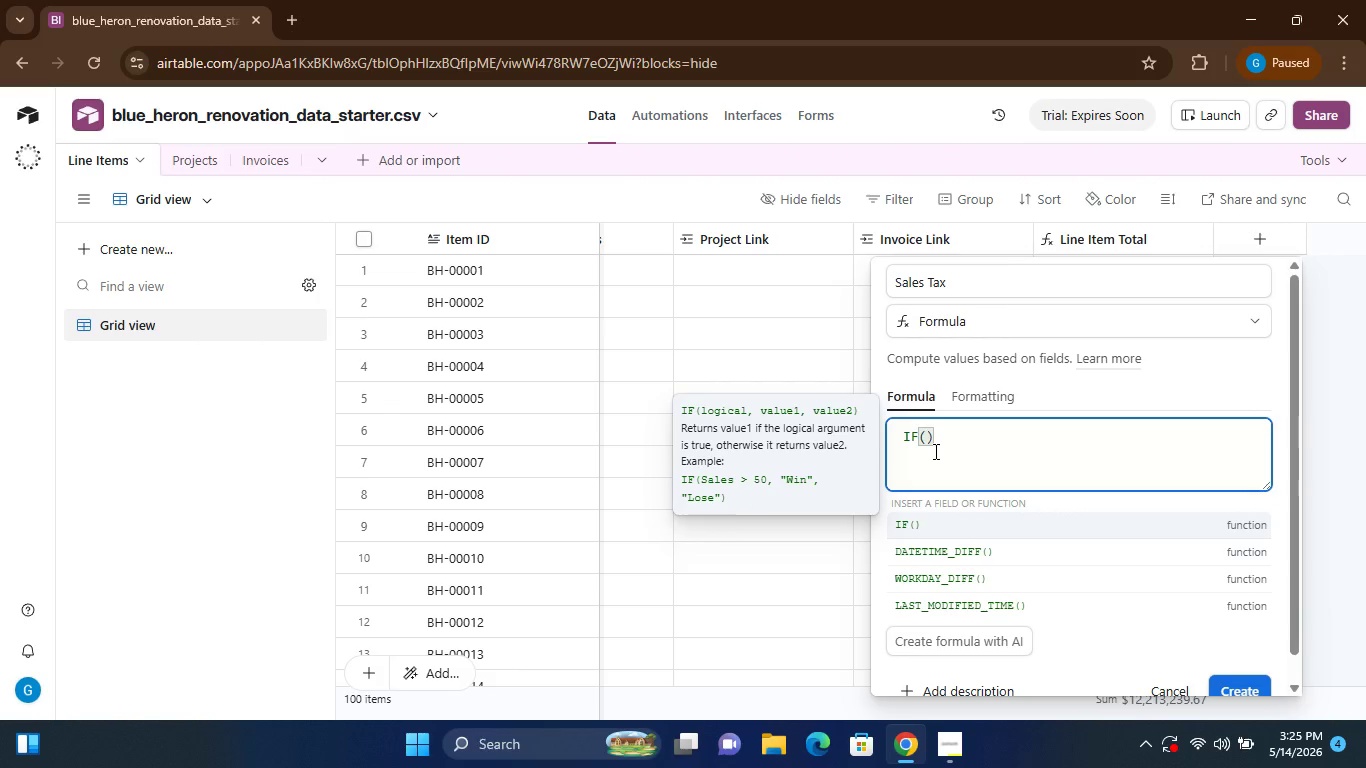 
key(Enter)
 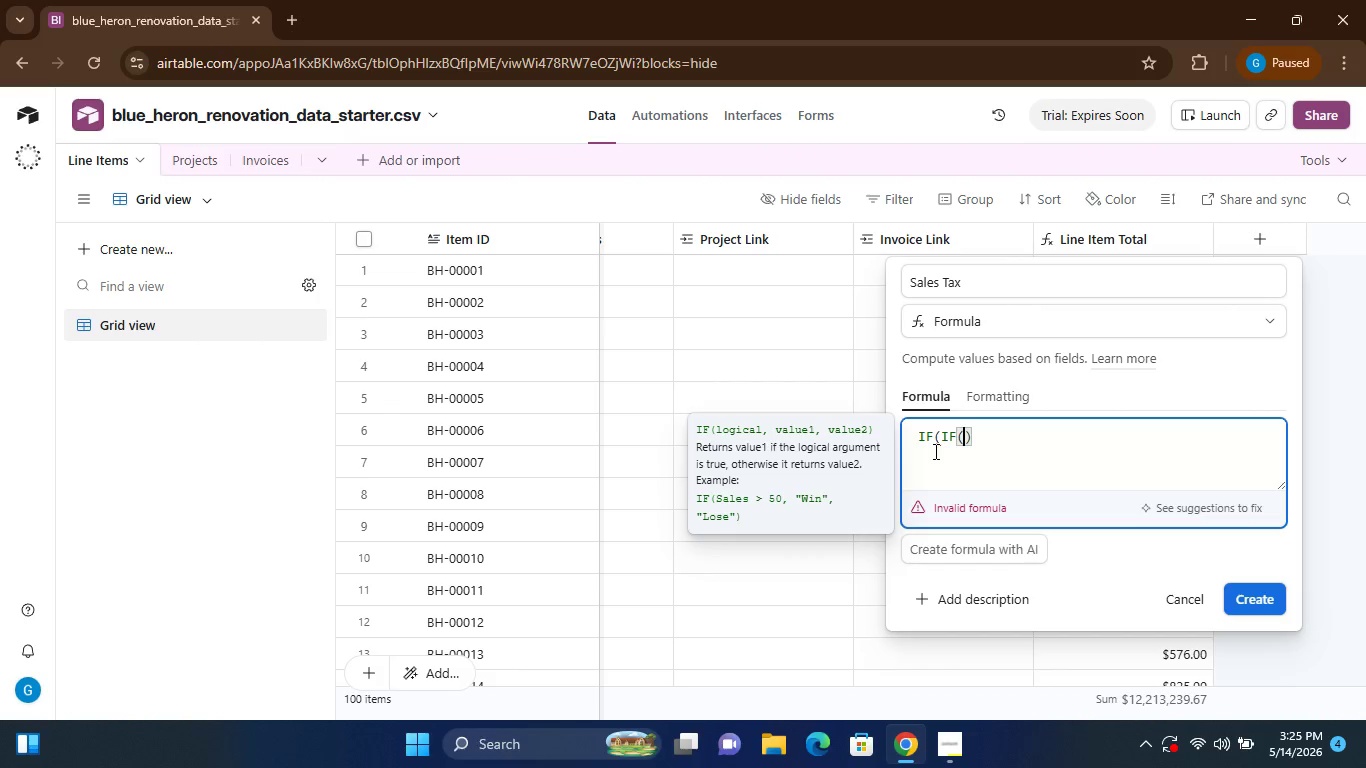 
key(Control+ControlLeft)
 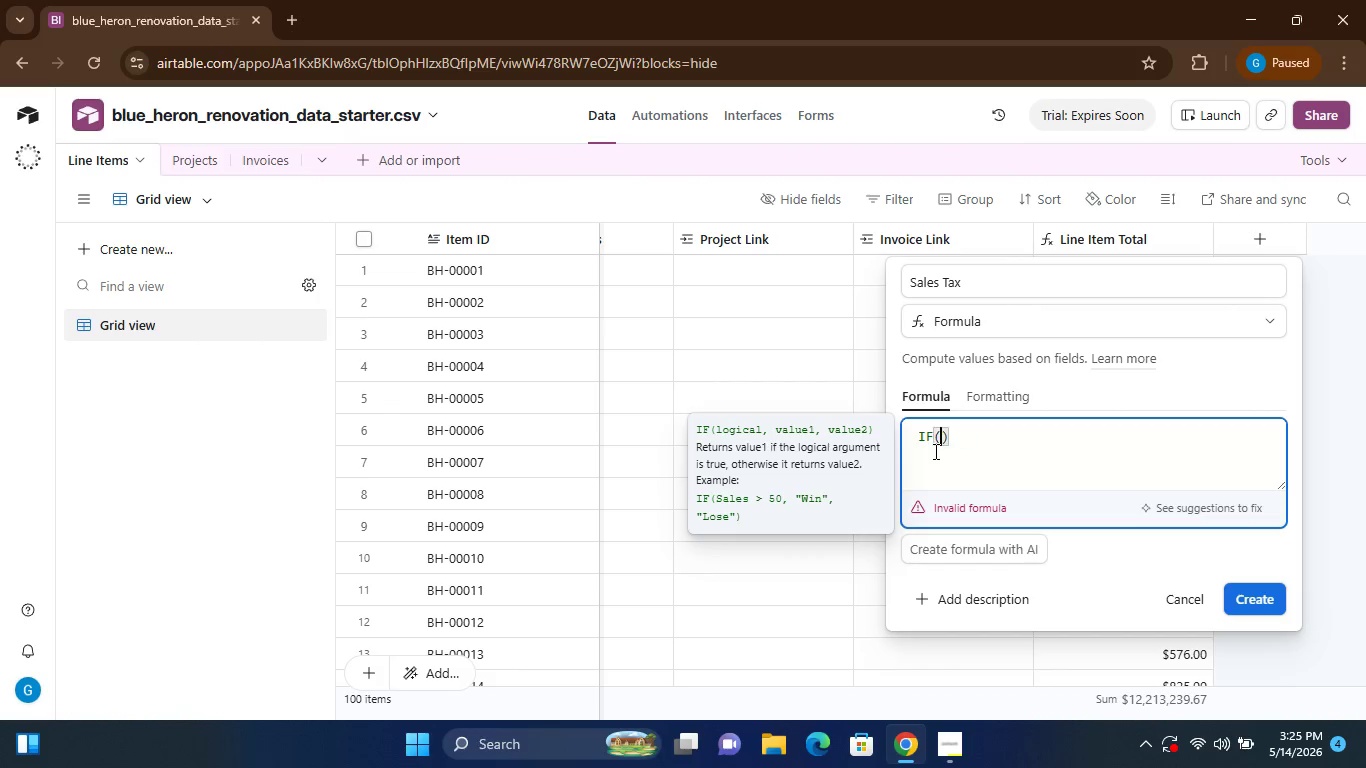 
key(Control+Z)
 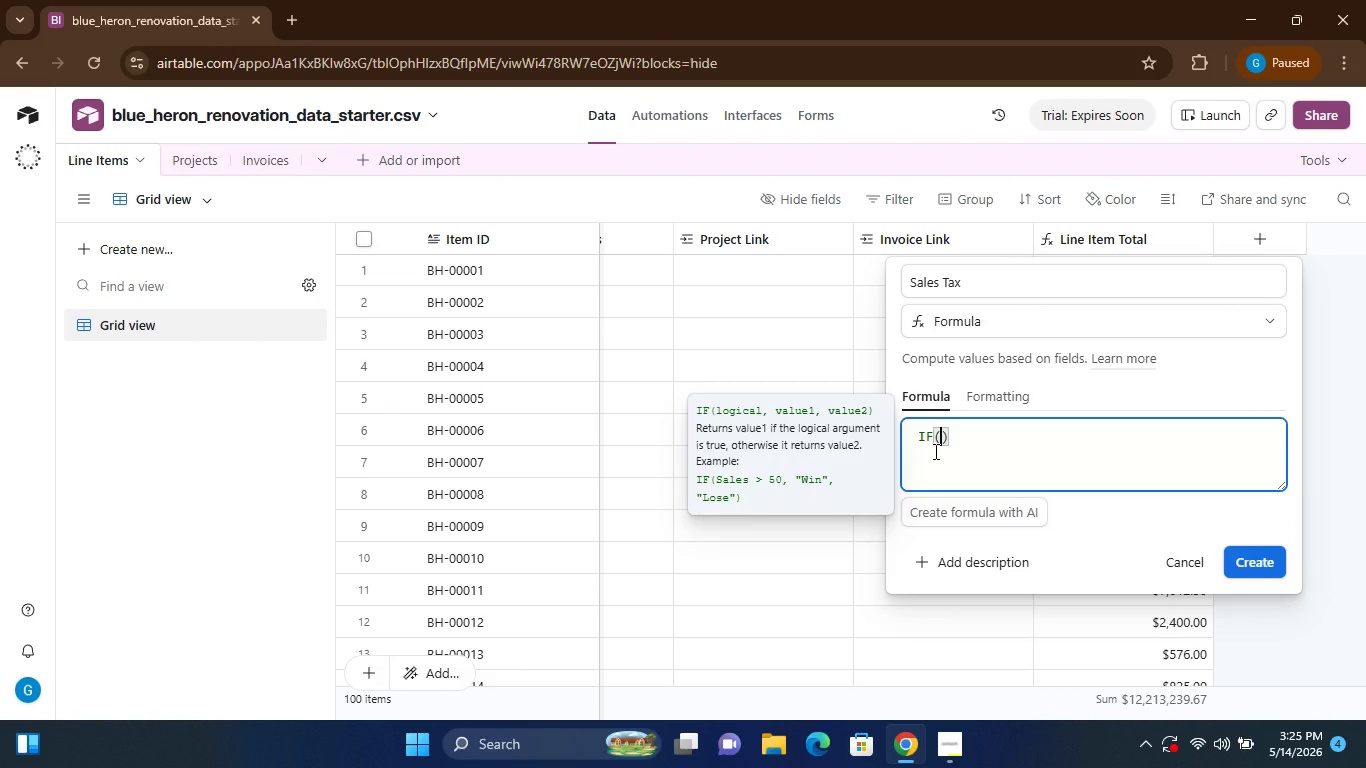 
key(Enter)
 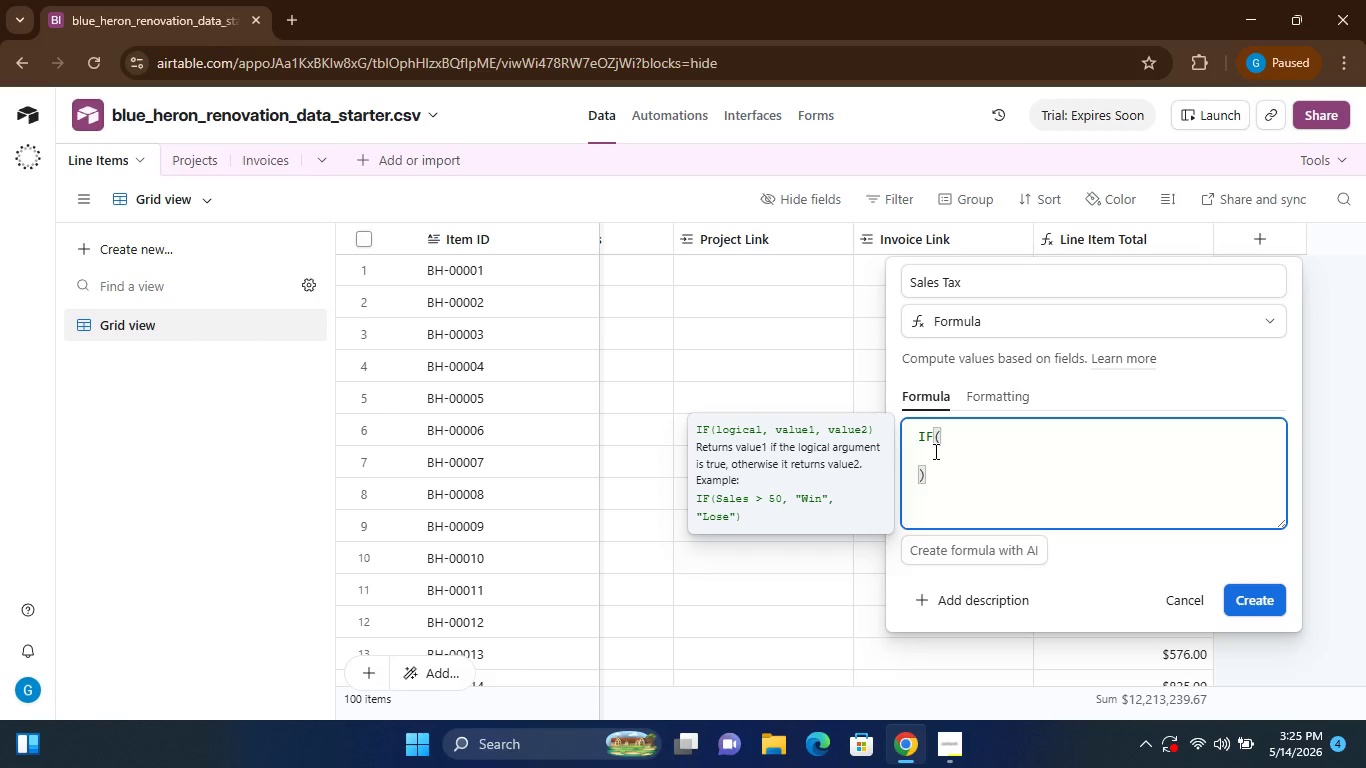 
type({Category)
 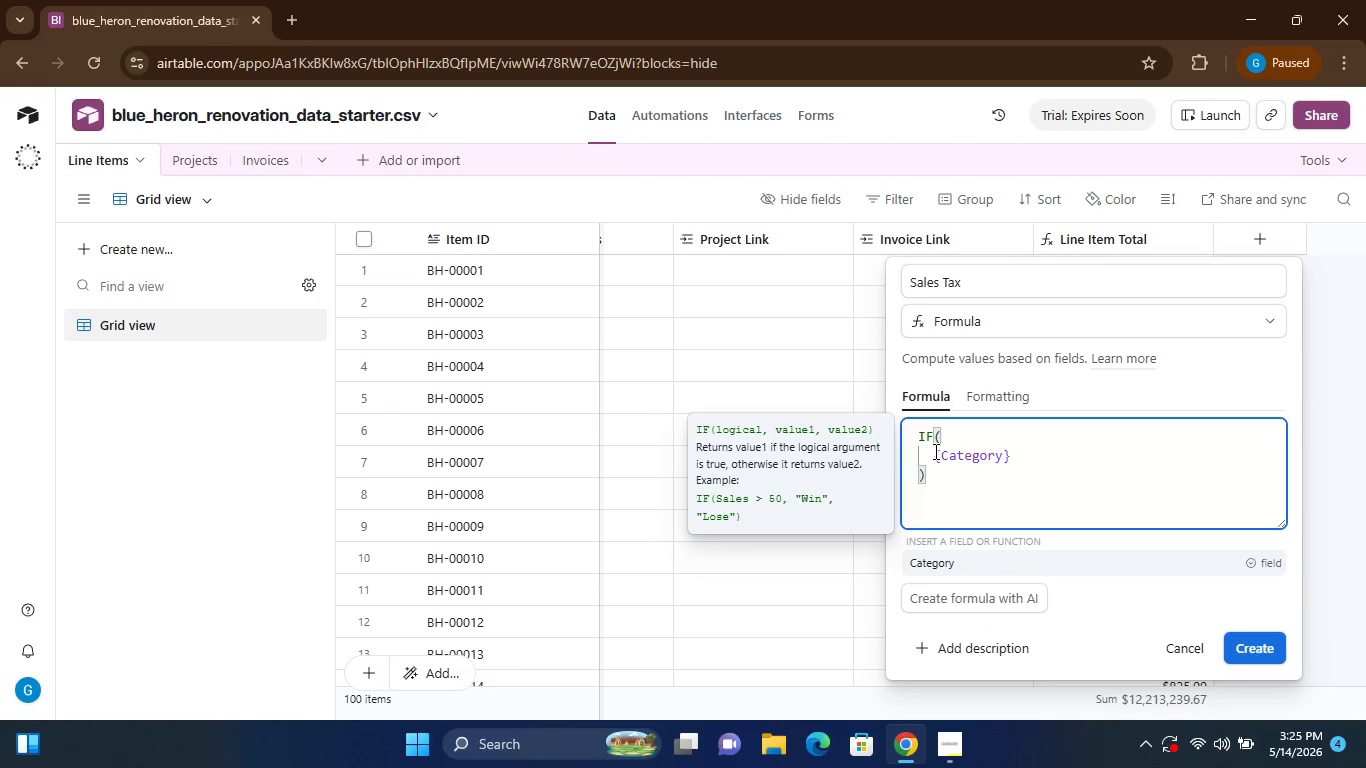 
key(ArrowRight)
 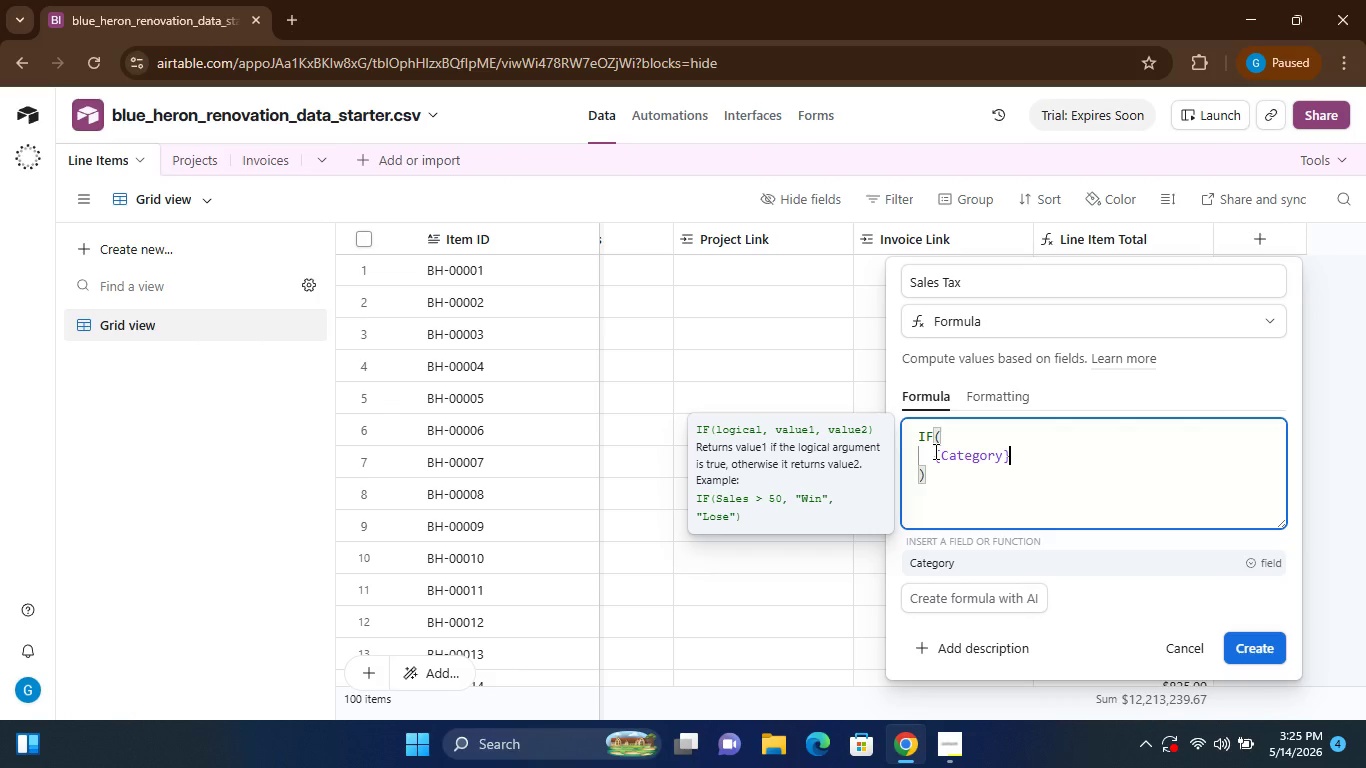 
type(="Materials)
 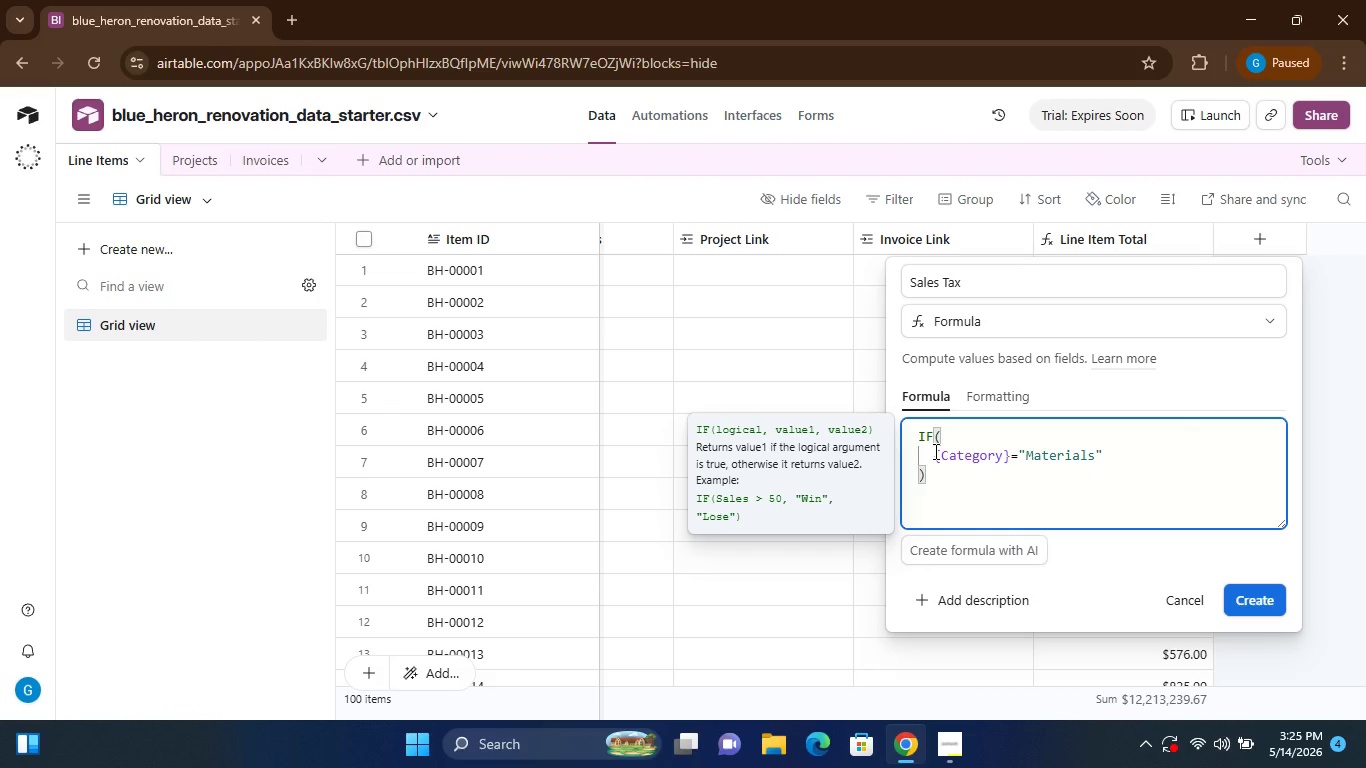 
key(ArrowRight)
 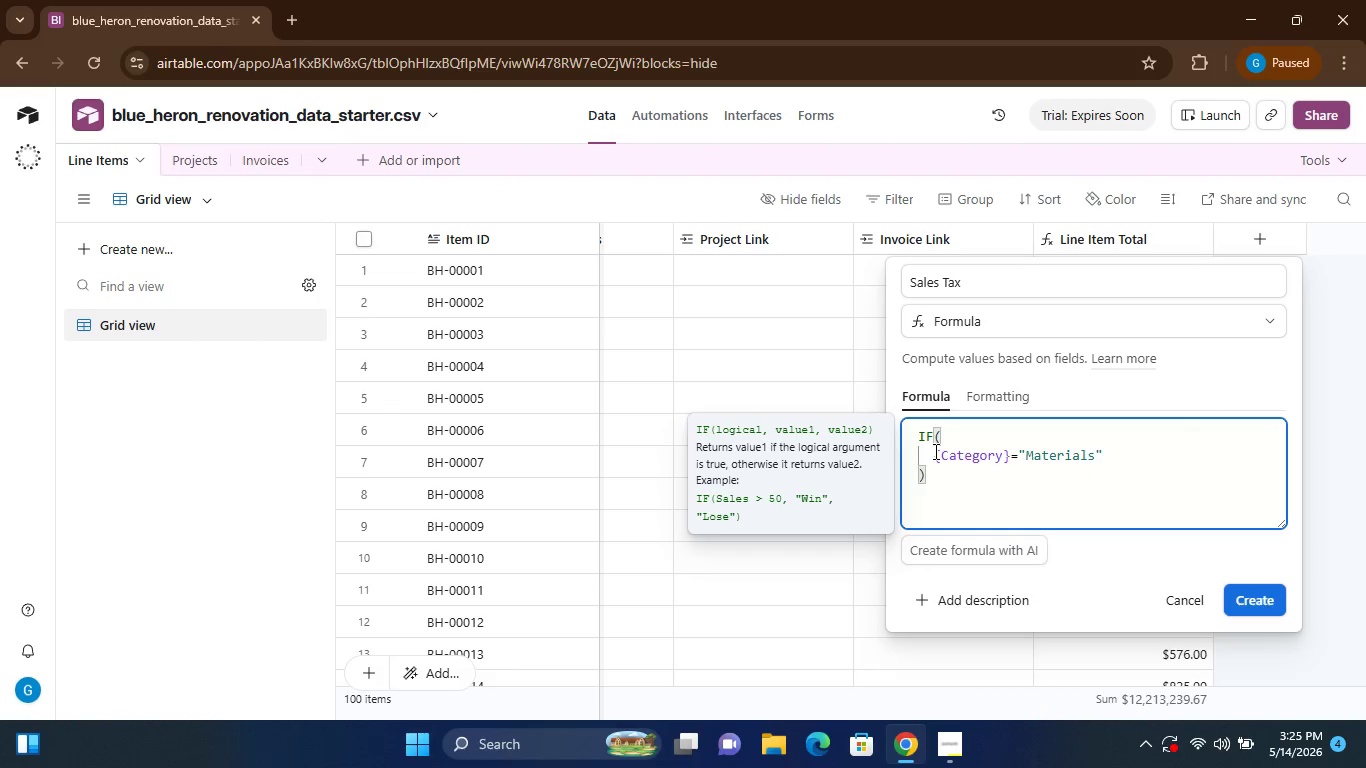 
key(Comma)
 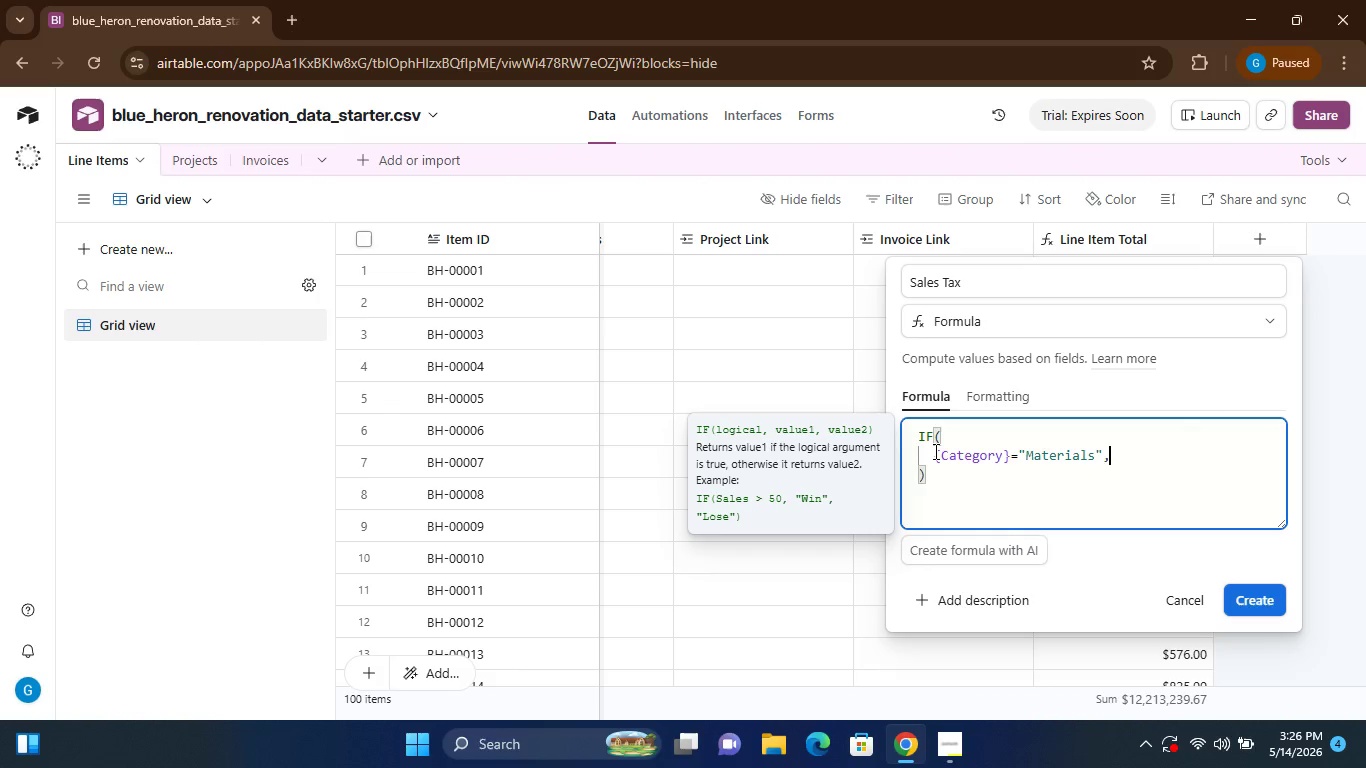 
key(Enter)
 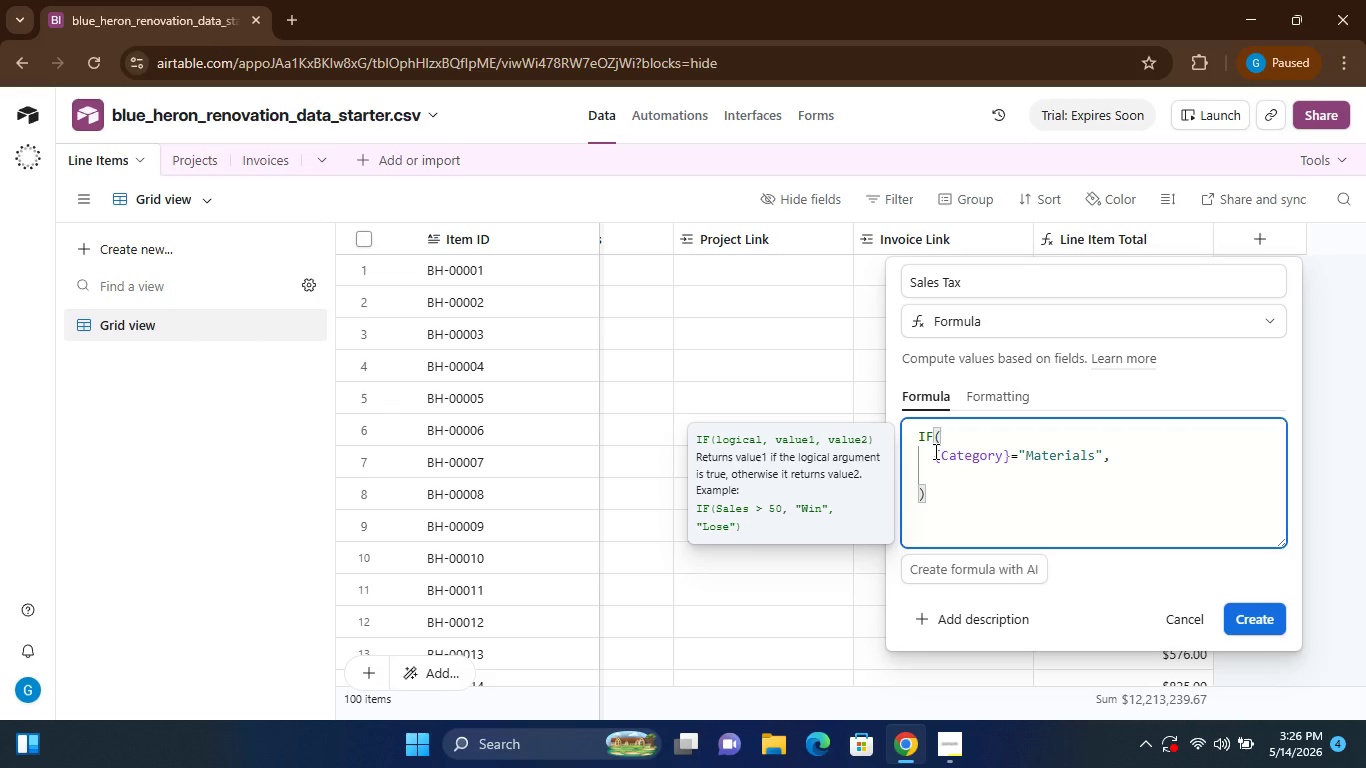 
type({Line Item Total)
 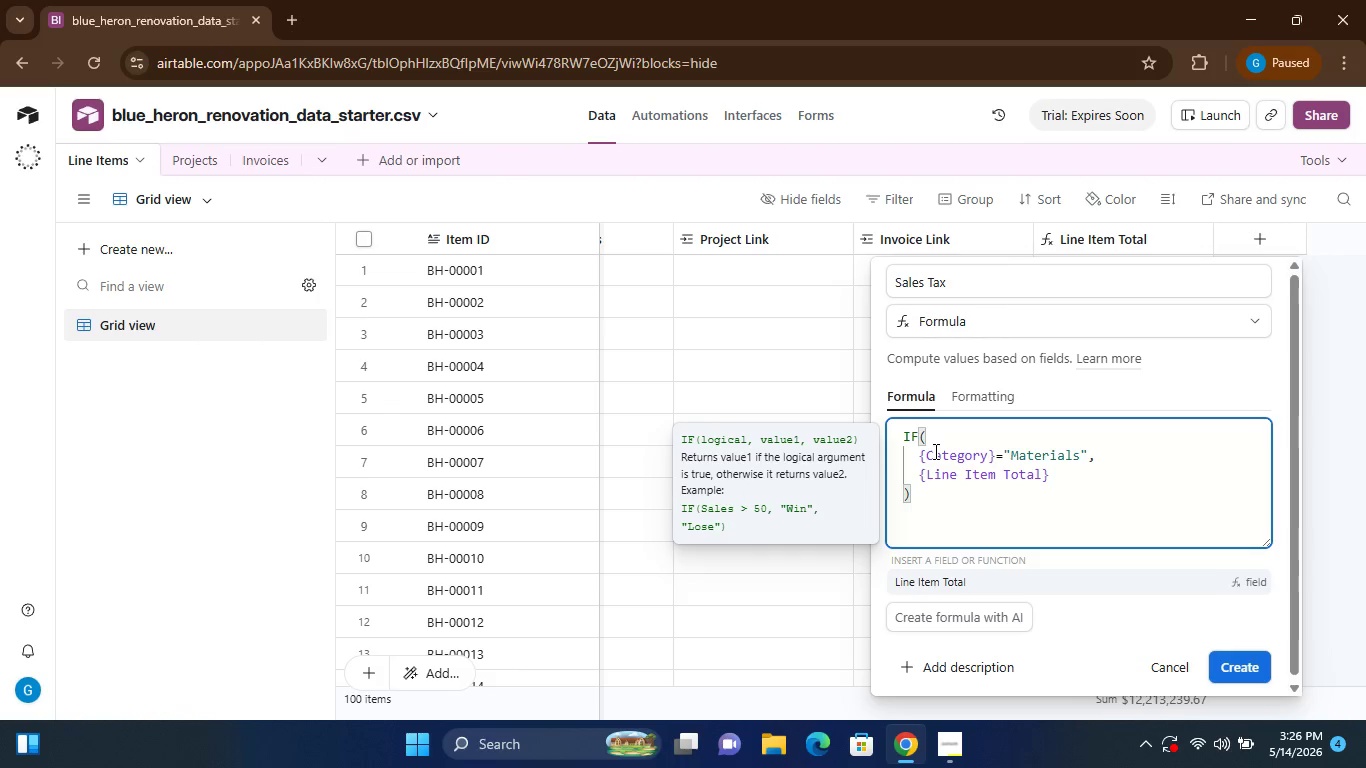 
key(ArrowRight)
 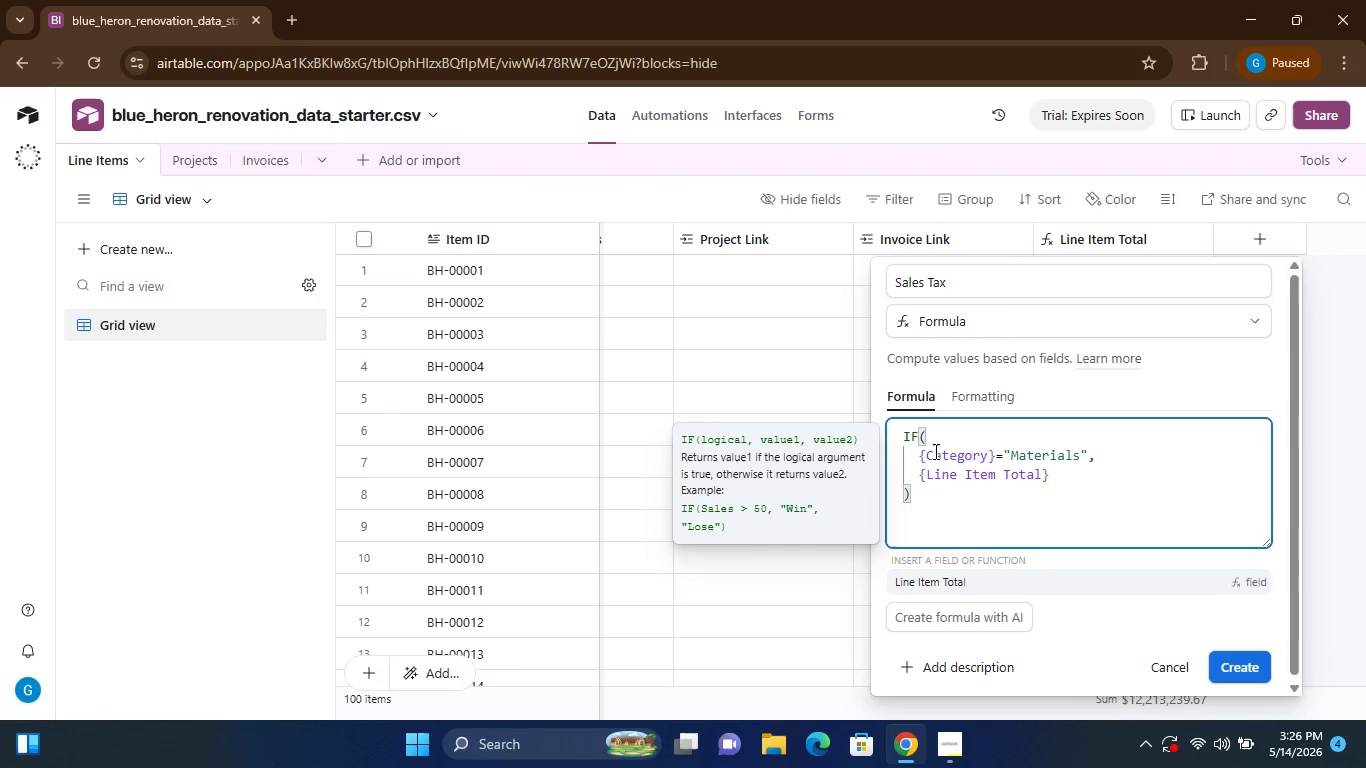 
type(*.075,)
 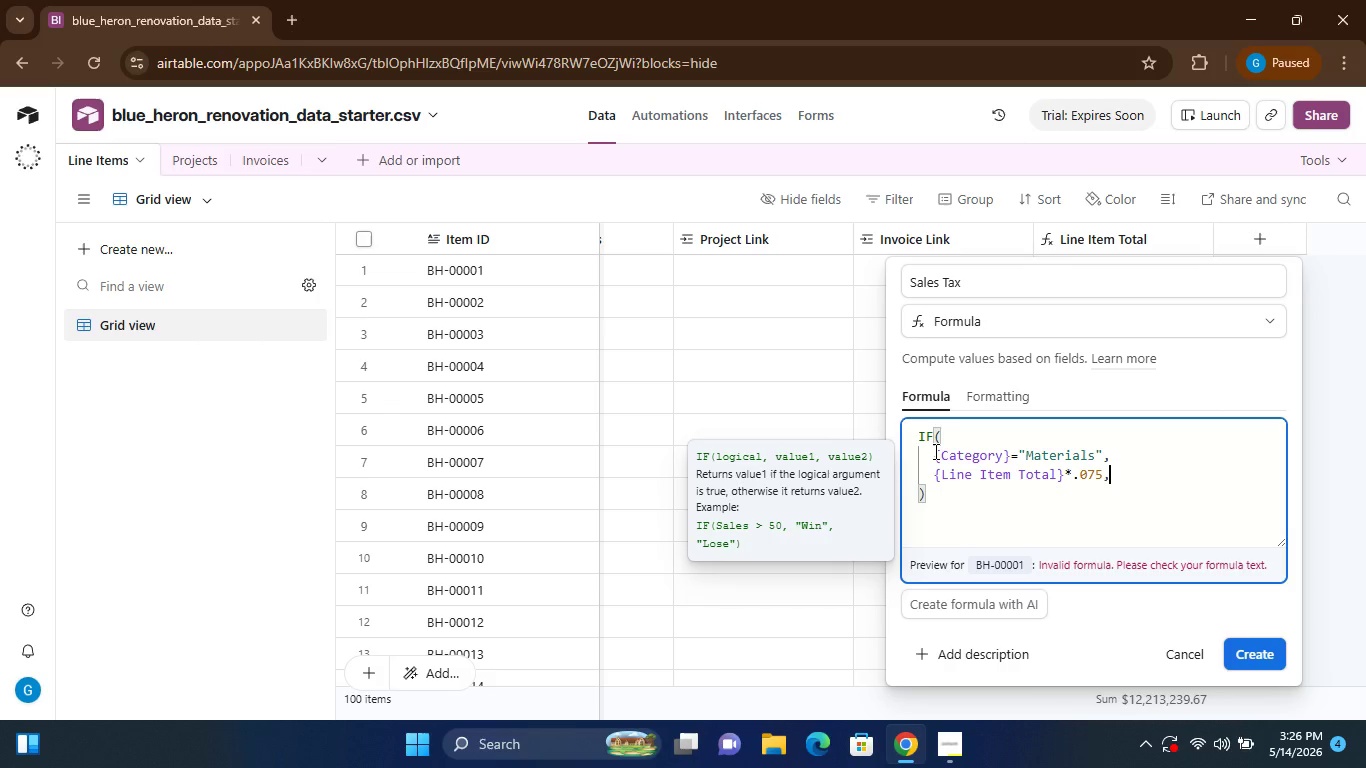 
key(Enter)
 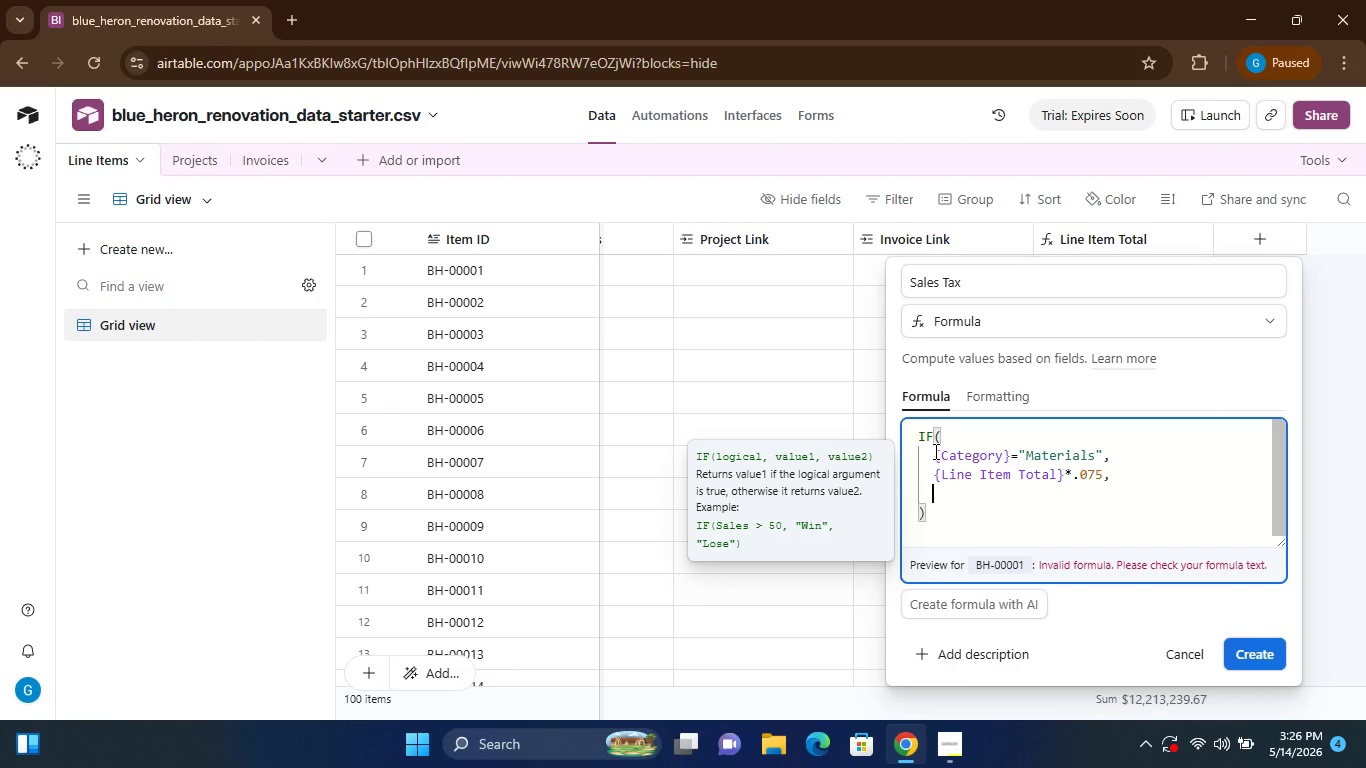 
key(0)
 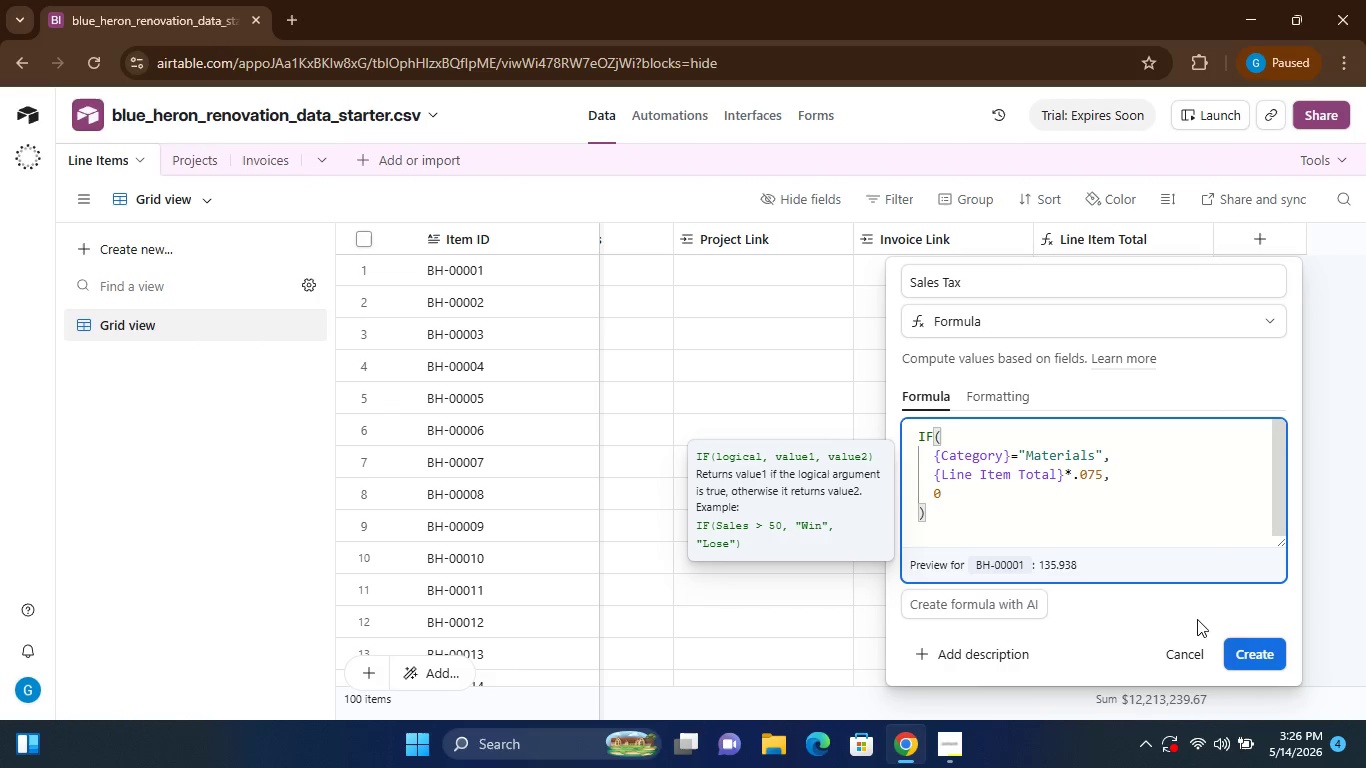 
left_click([1252, 651])
 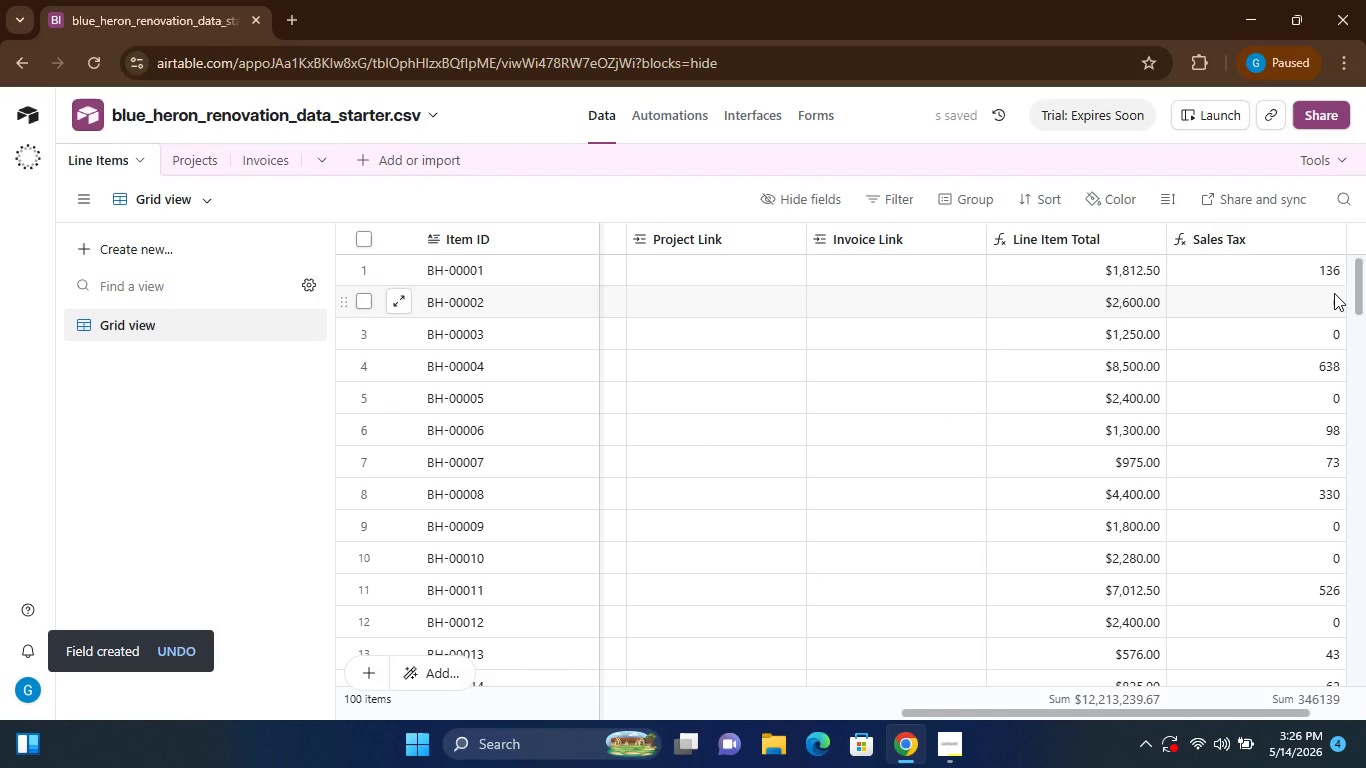 
wait(5.53)
 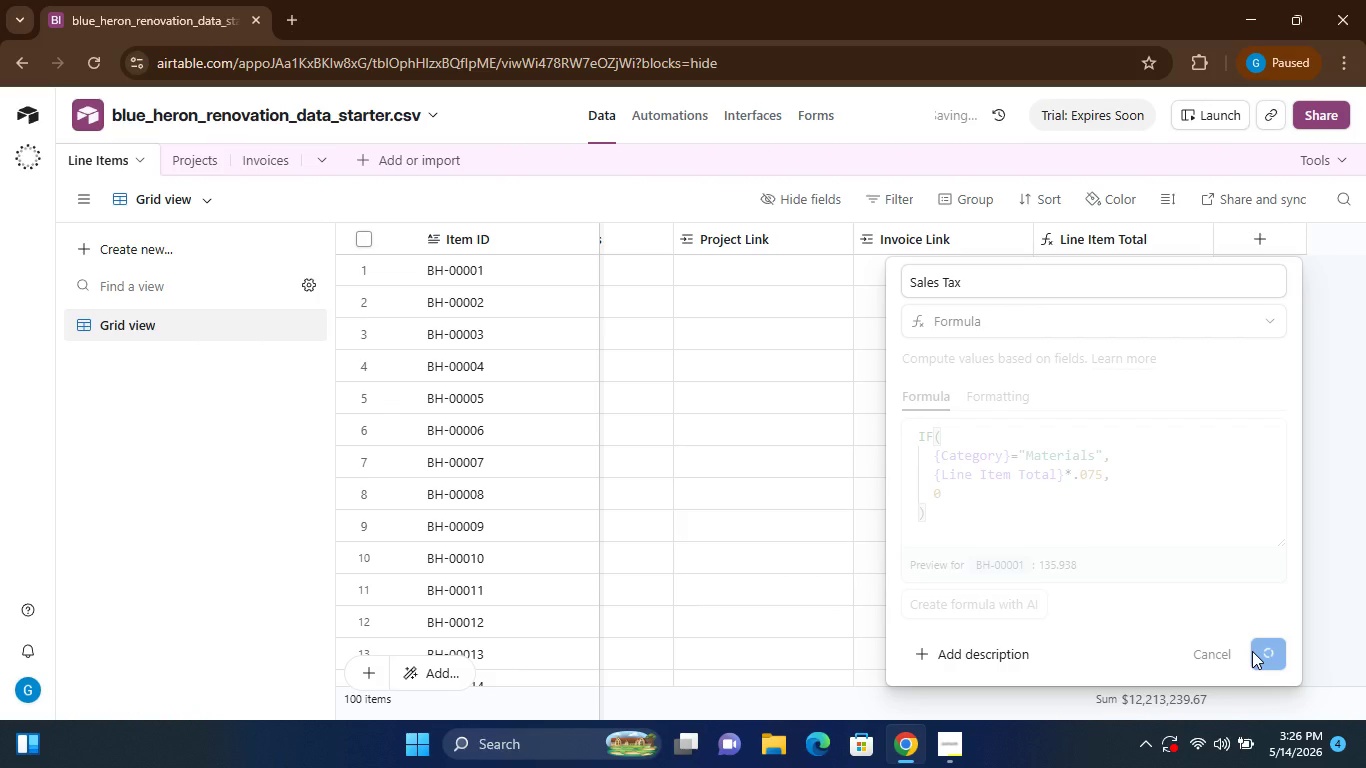 
left_click([1334, 238])
 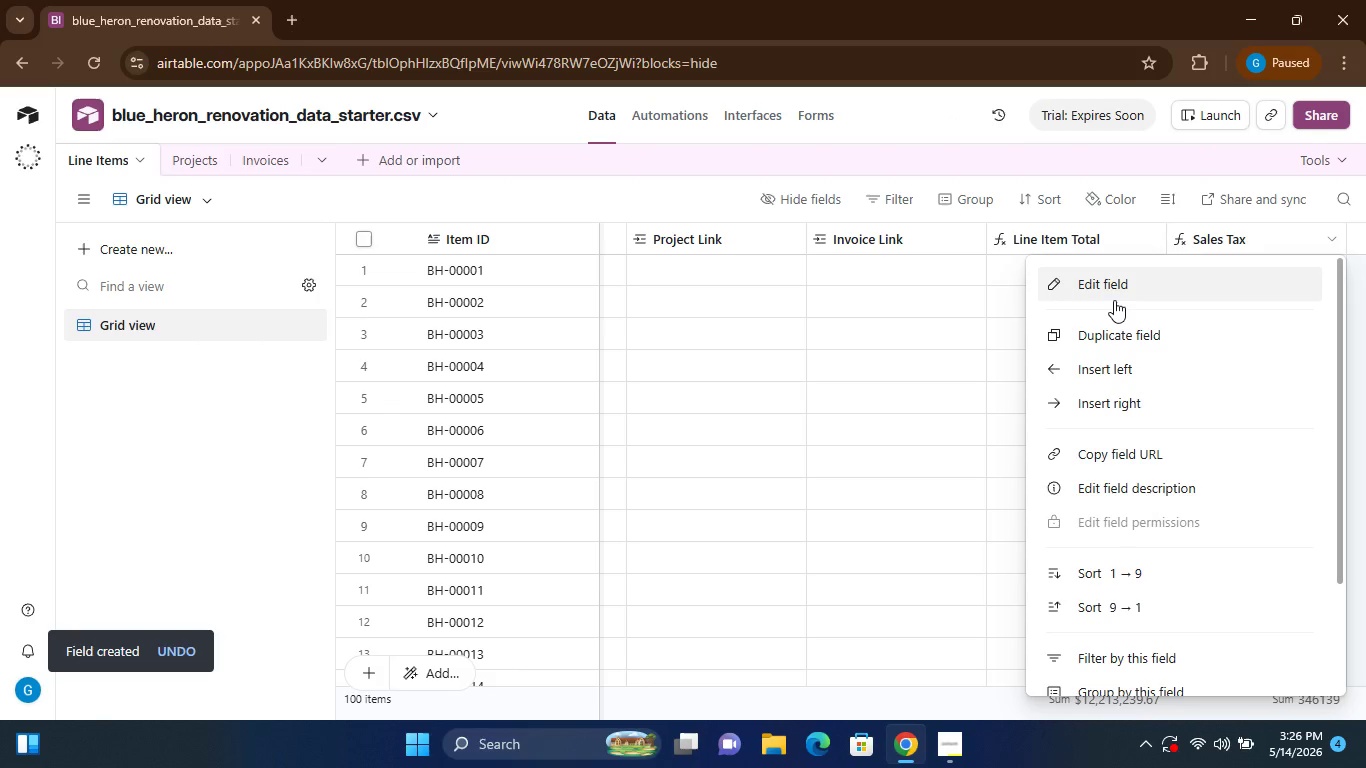 
left_click([1116, 296])
 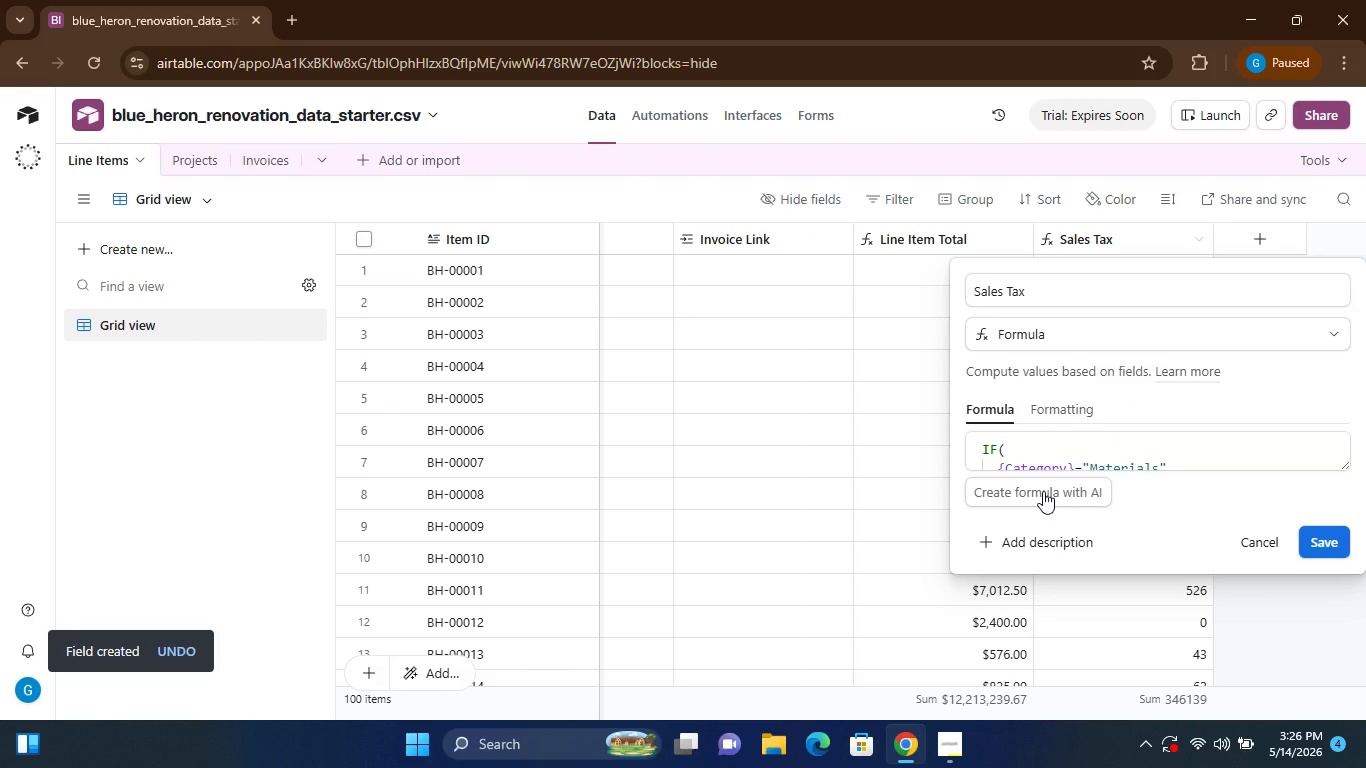 
left_click([1071, 408])
 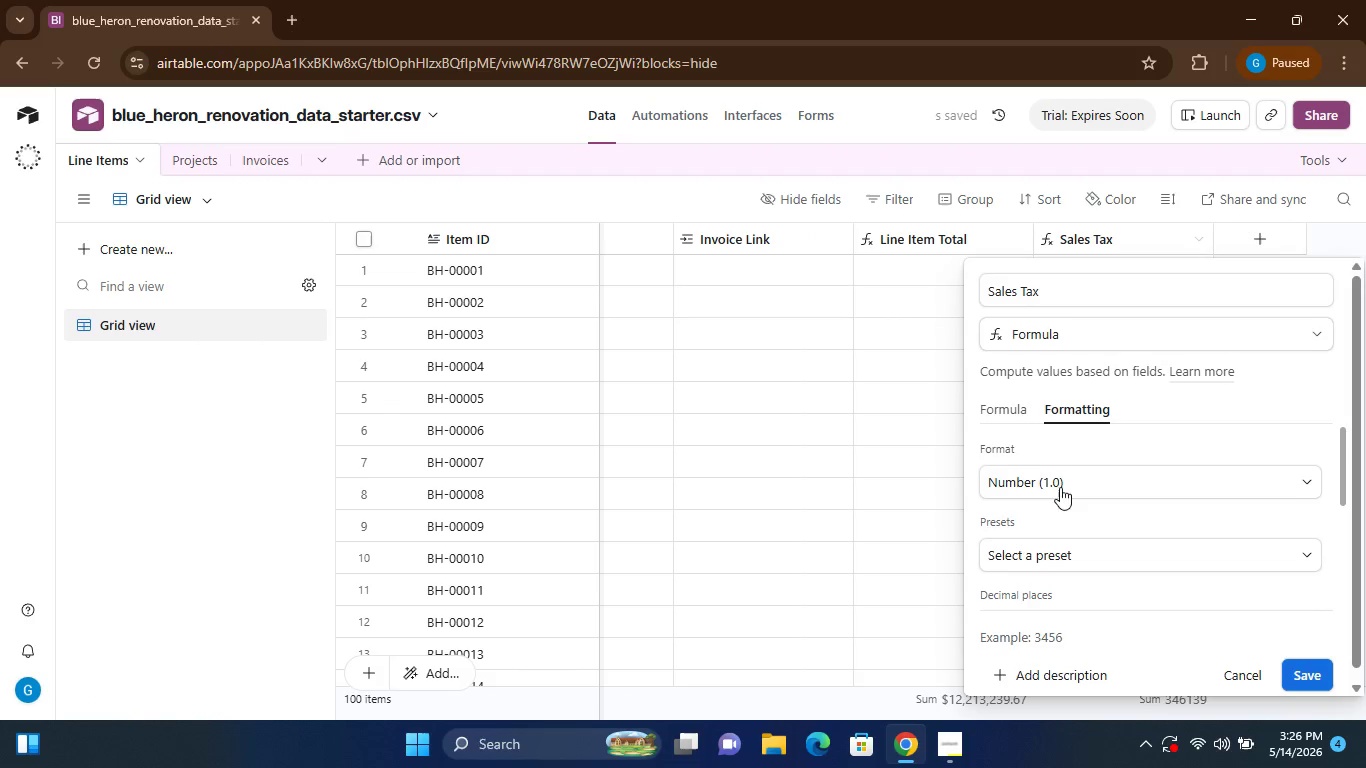 
left_click([1091, 473])
 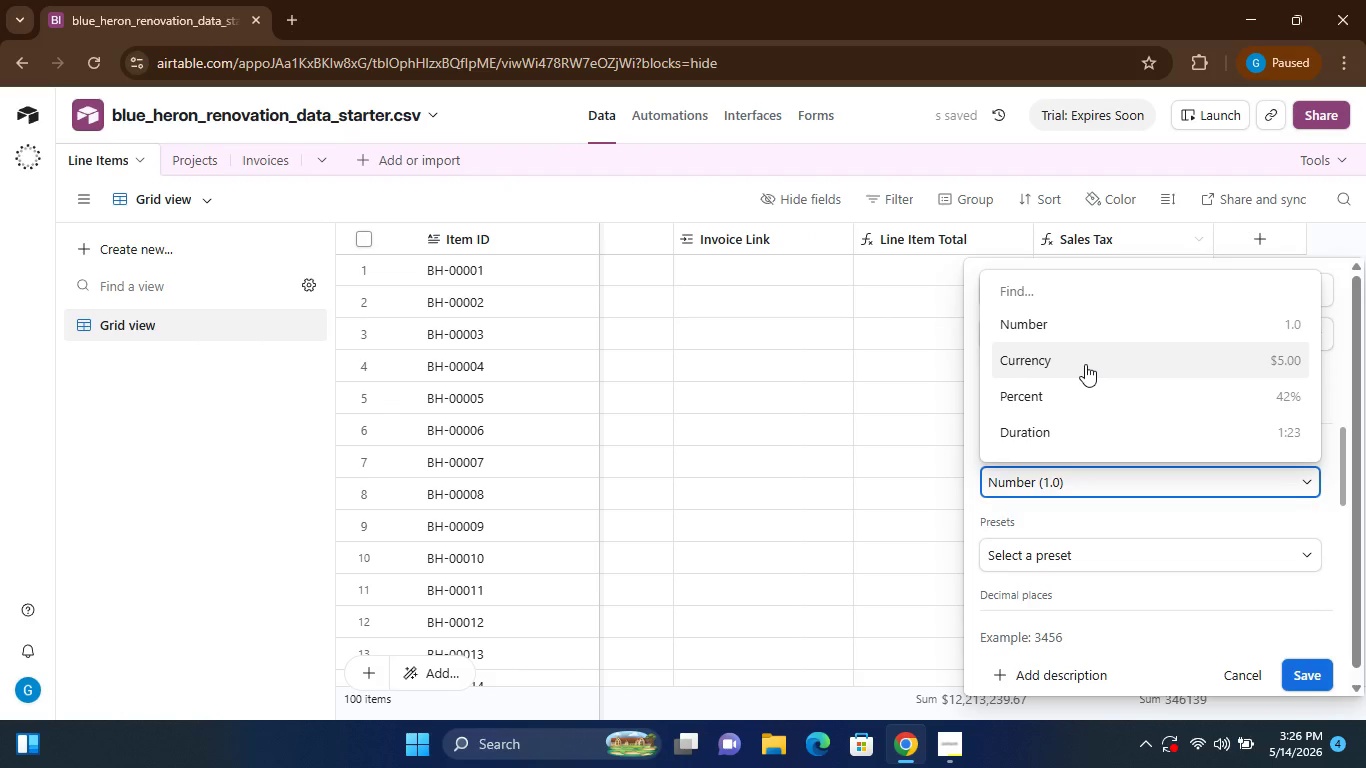 
left_click([1085, 364])
 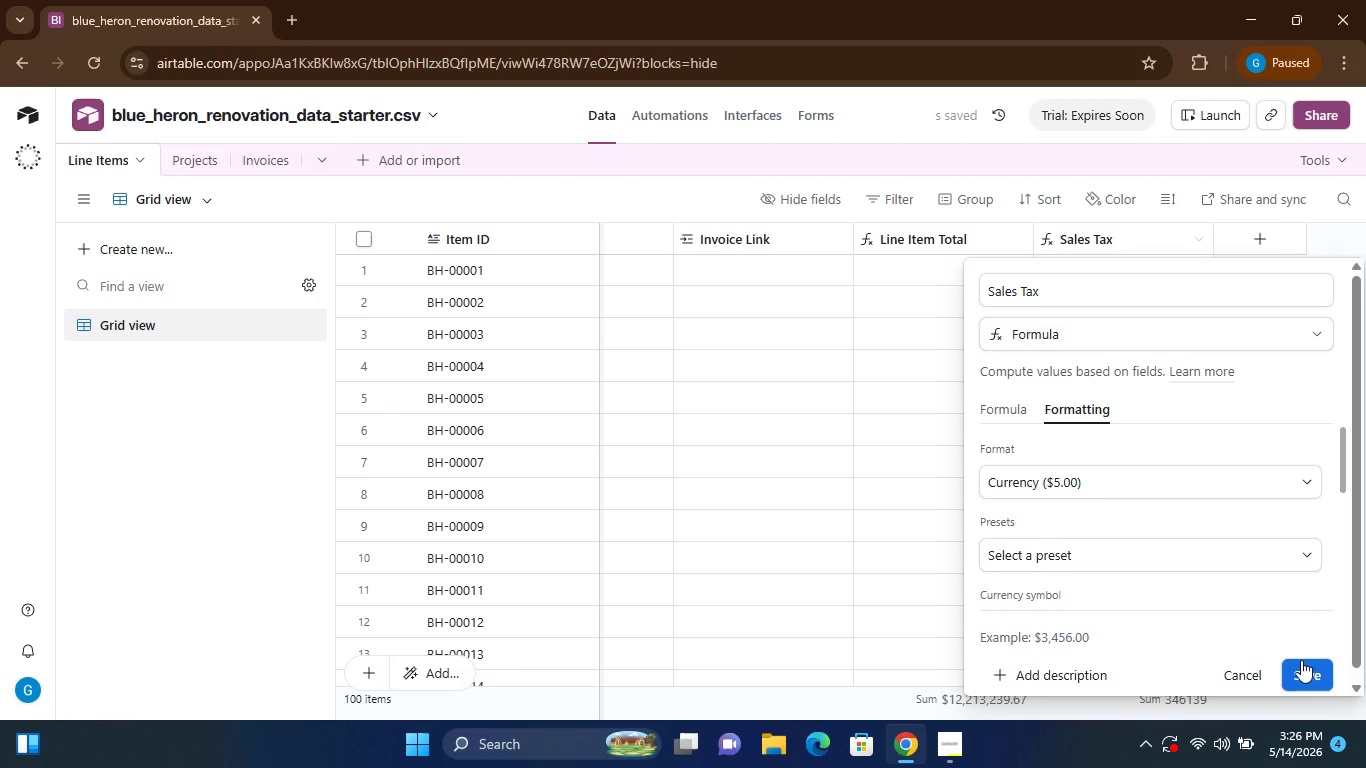 
left_click([1307, 669])
 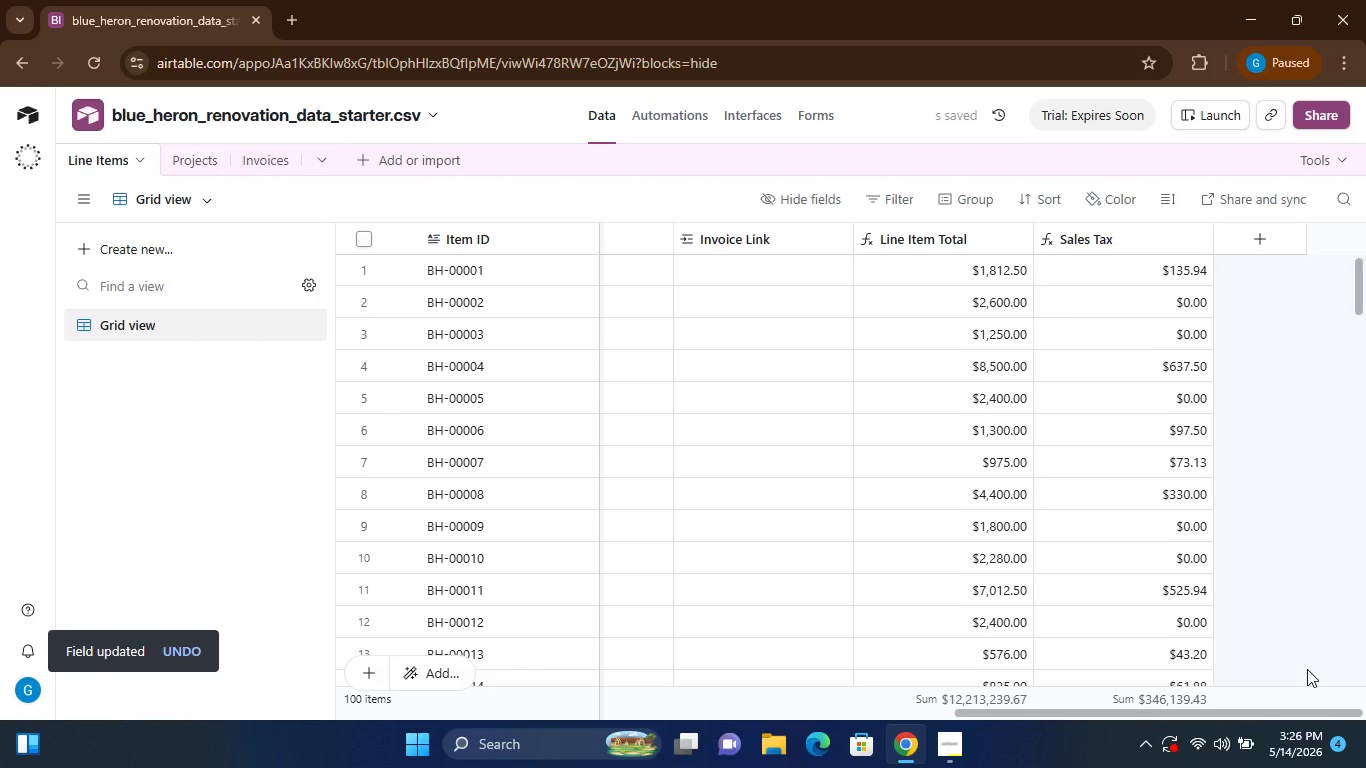 
wait(10.28)
 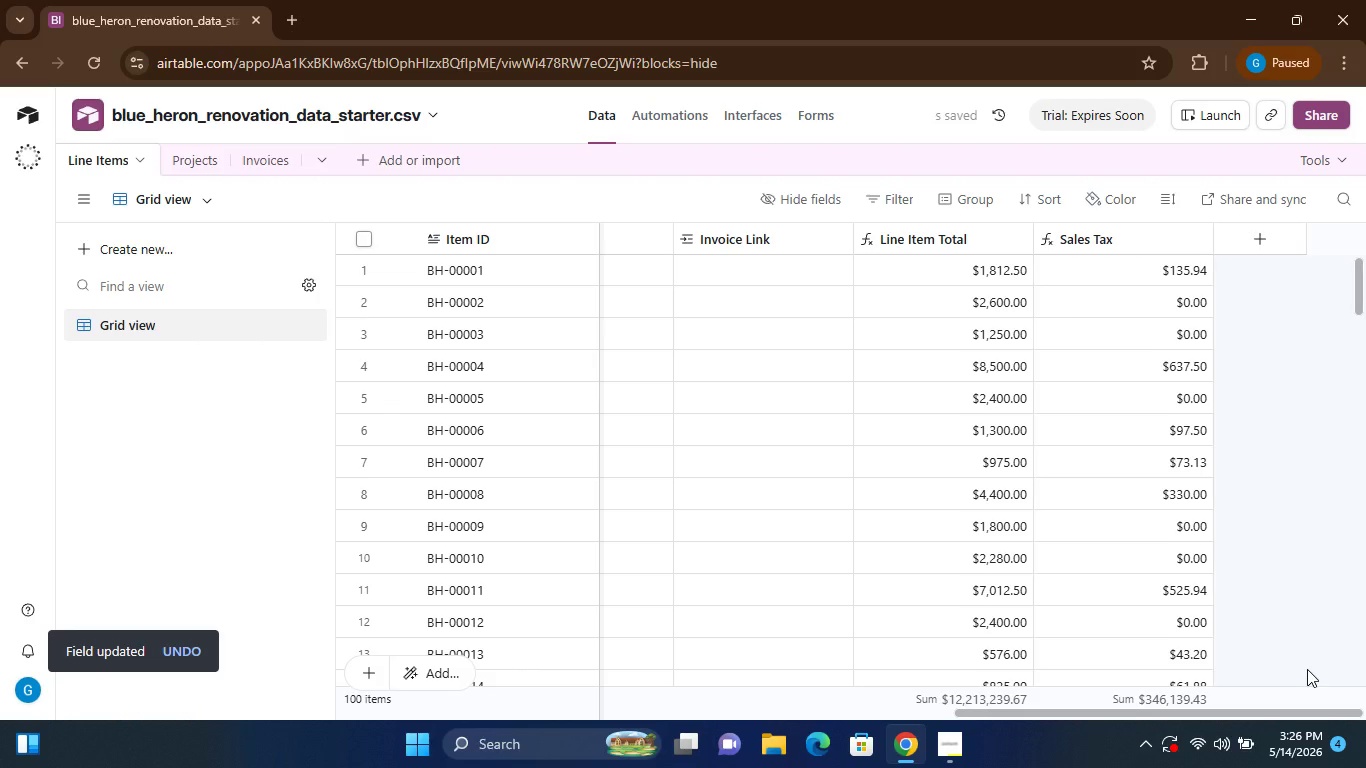 
left_click([1252, 232])
 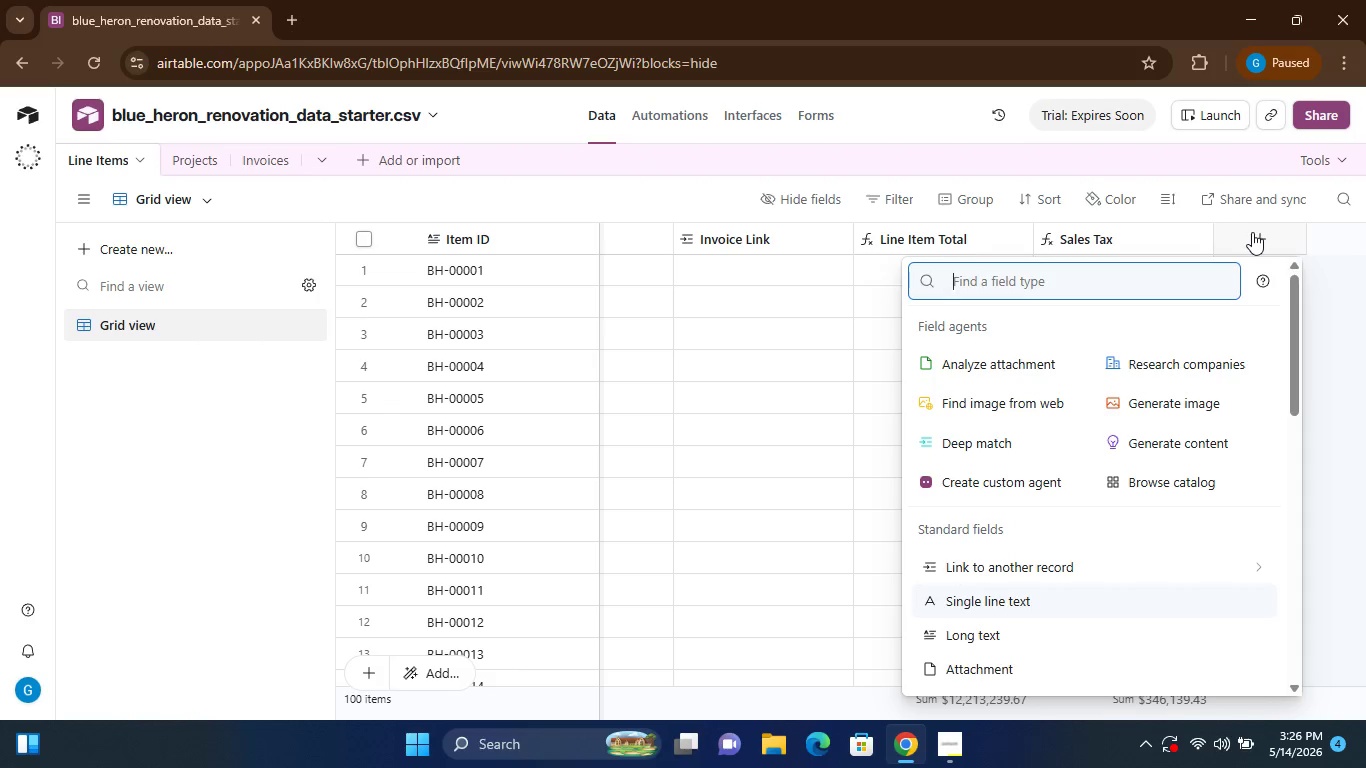 
wait(6.07)
 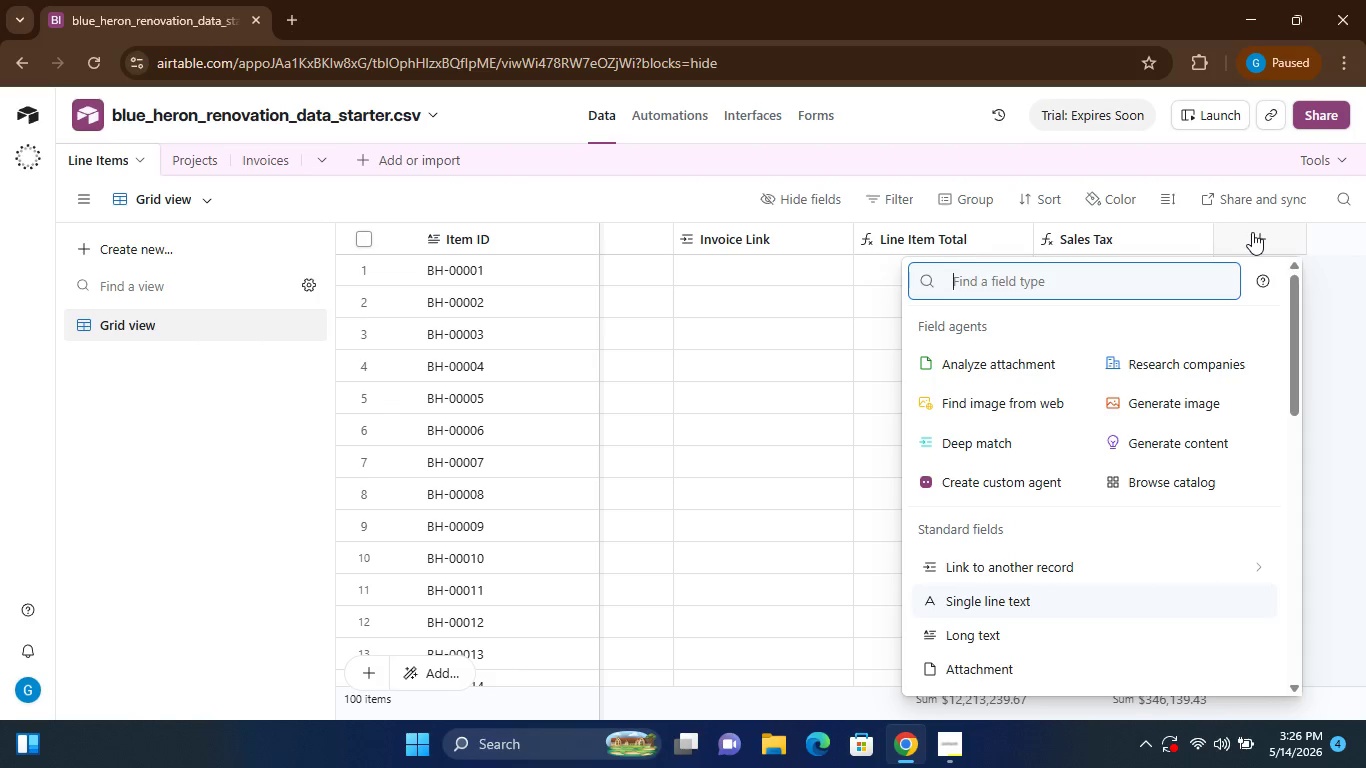 
mouse_move([1002, 577])
 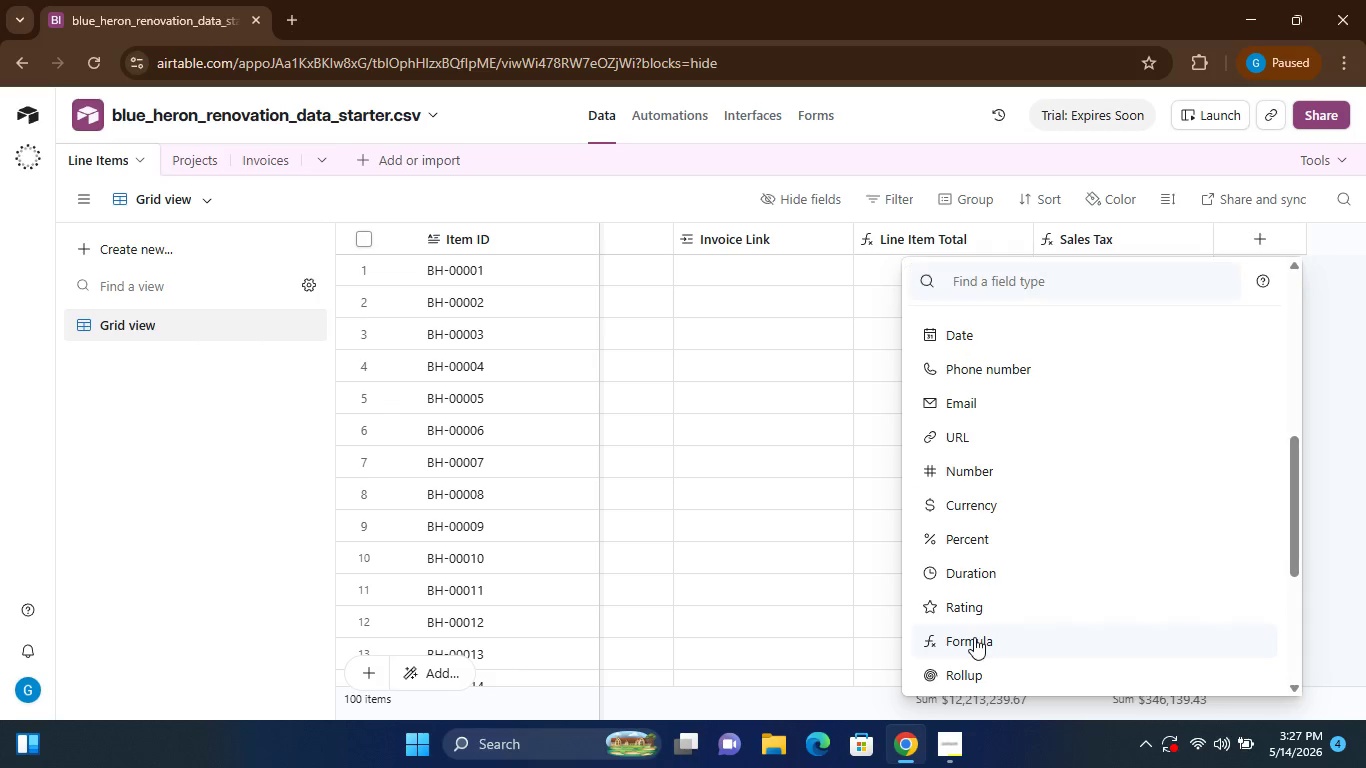 
left_click([974, 637])
 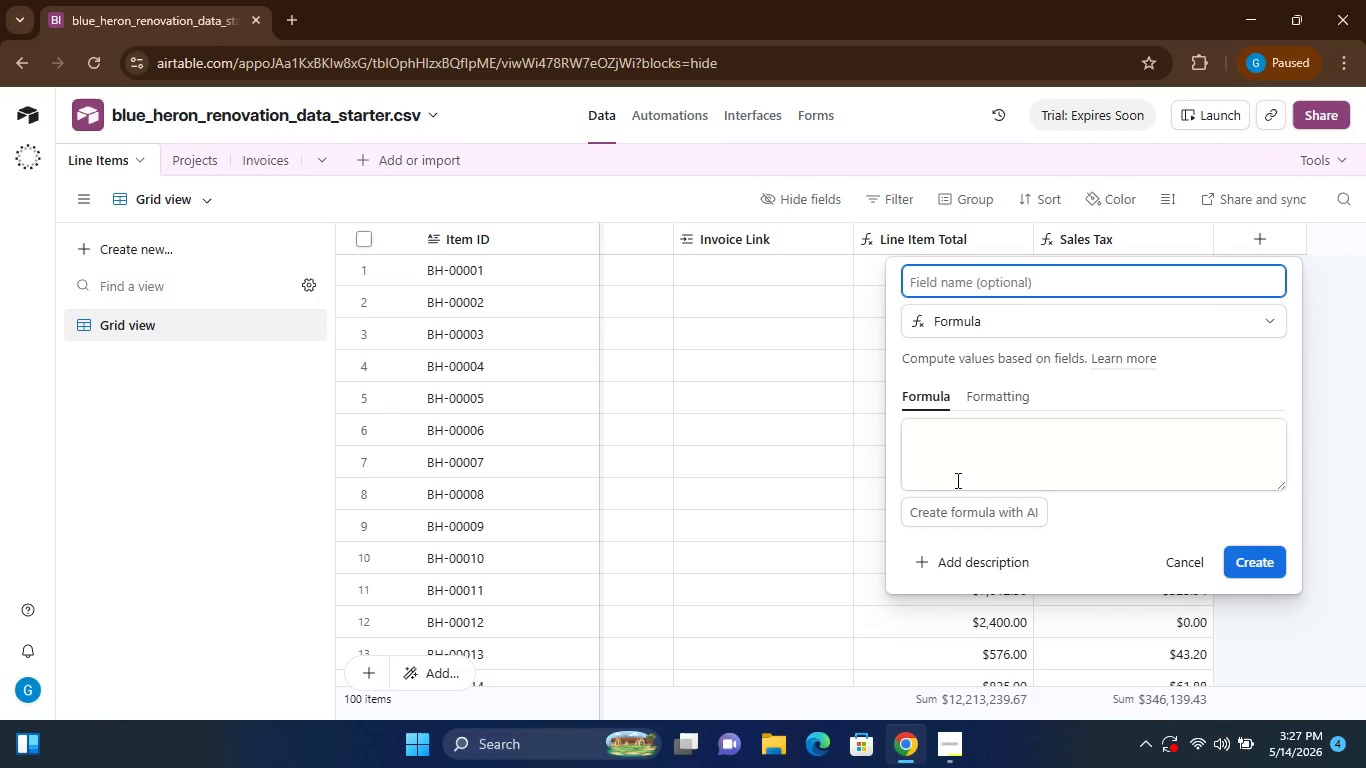 
wait(18.12)
 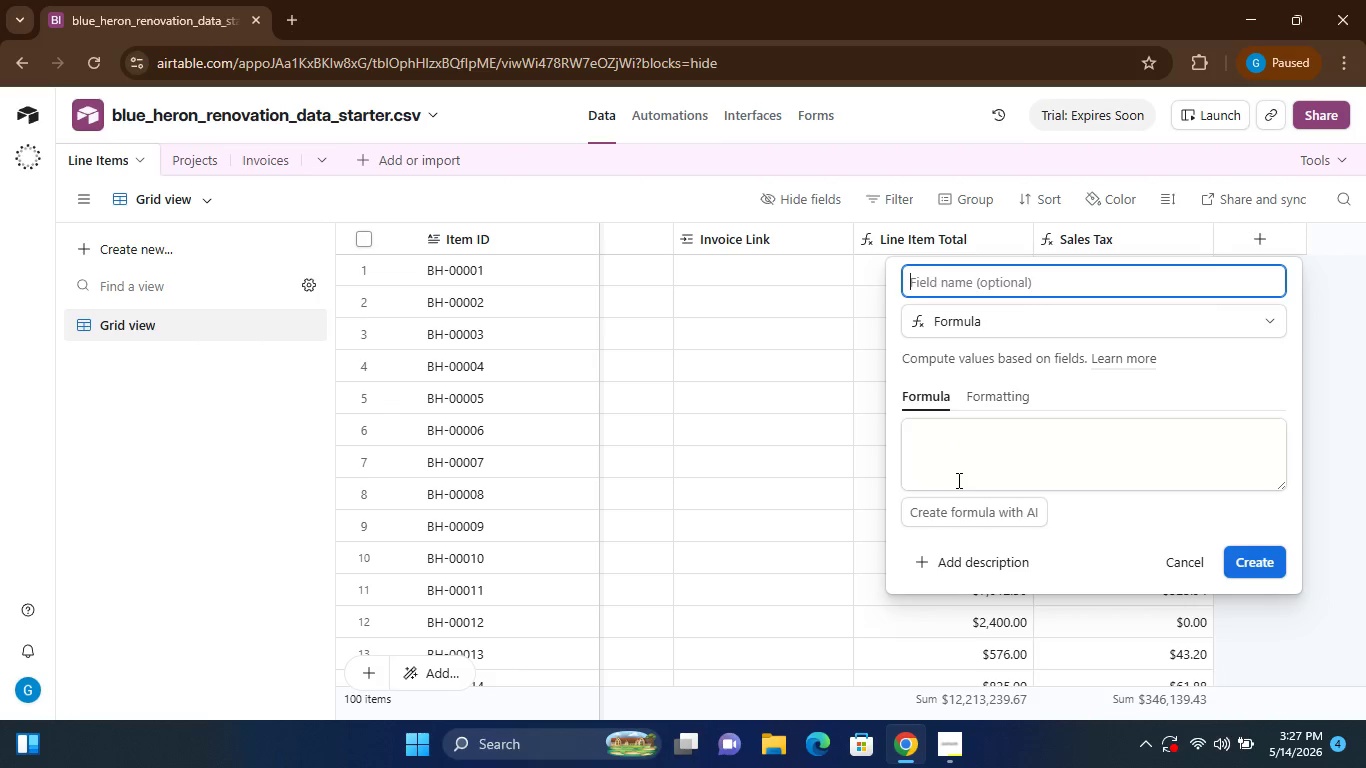 
type(Total W Tax)
 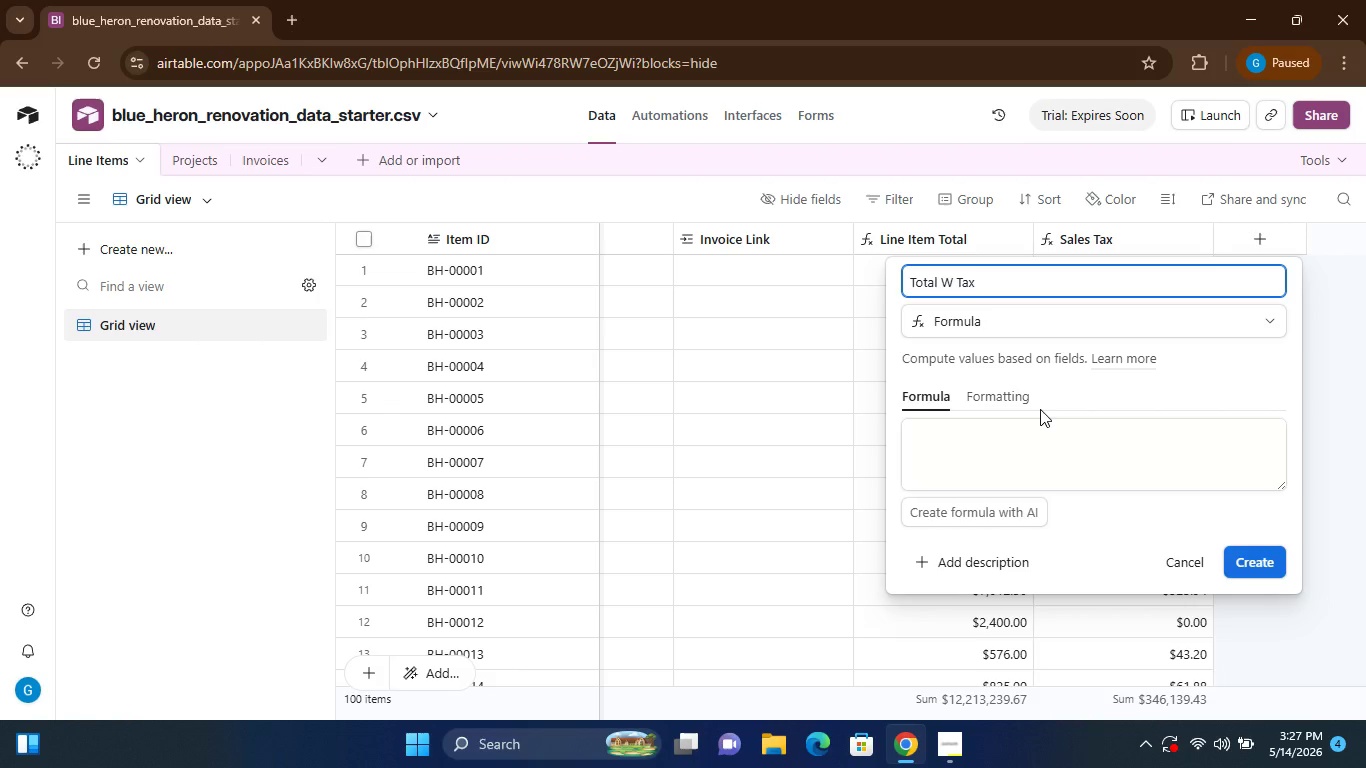 
left_click([979, 451])
 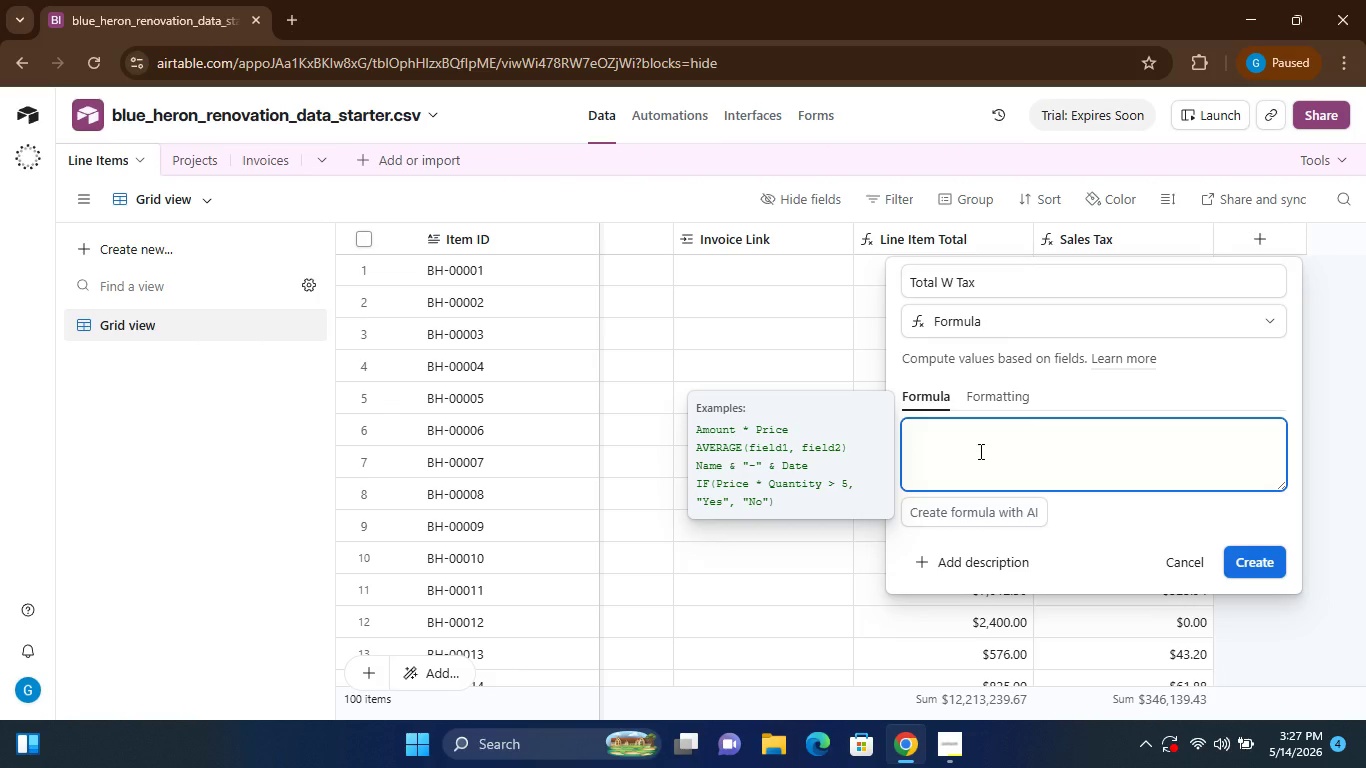 
type({Line Item Total)
 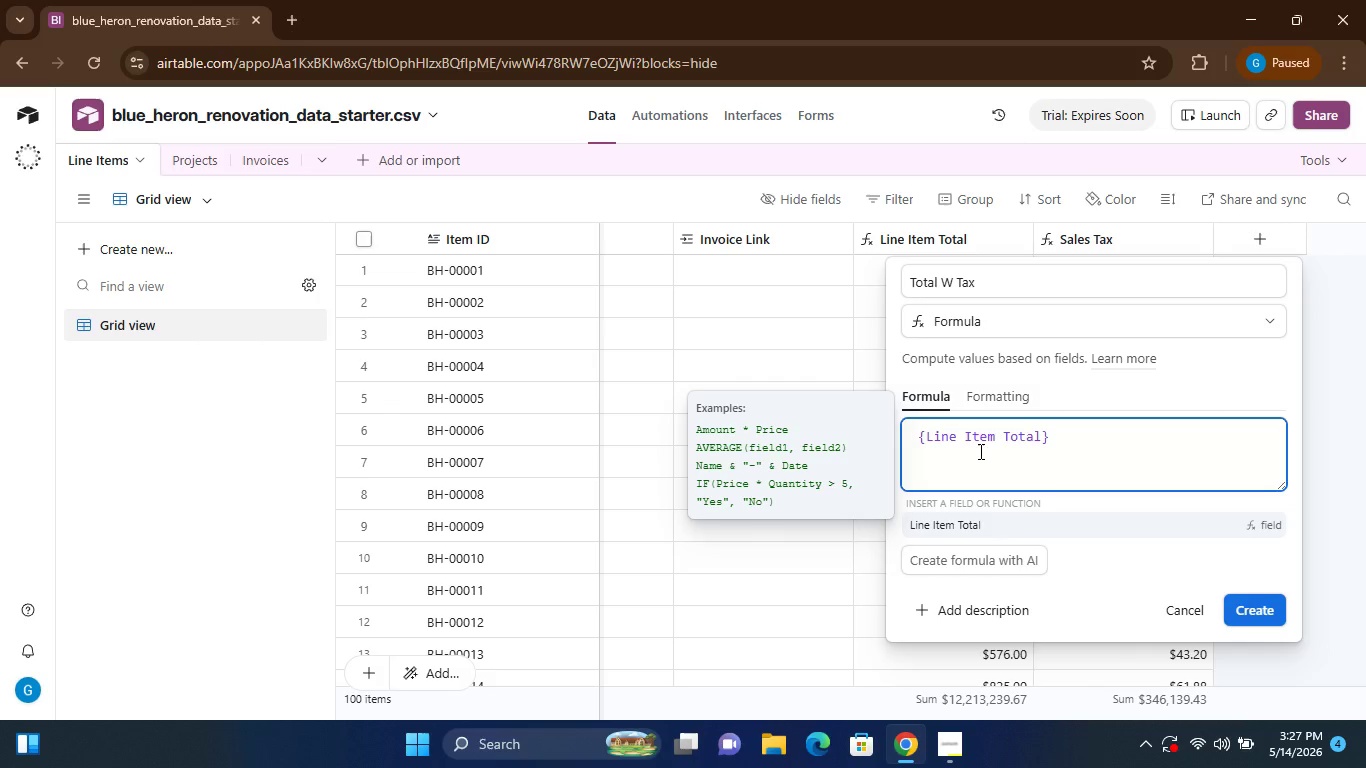 
key(ArrowRight)
 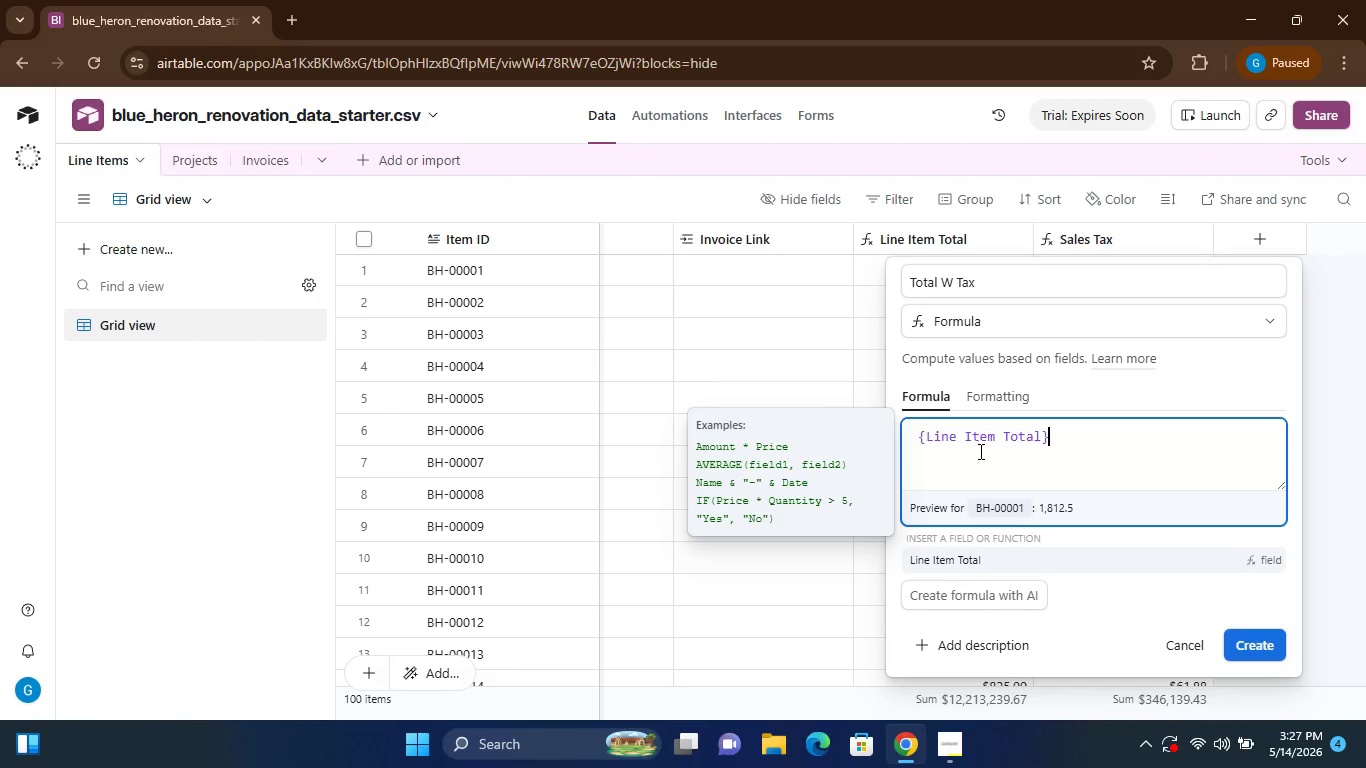 
type(+{Sales Tax)
 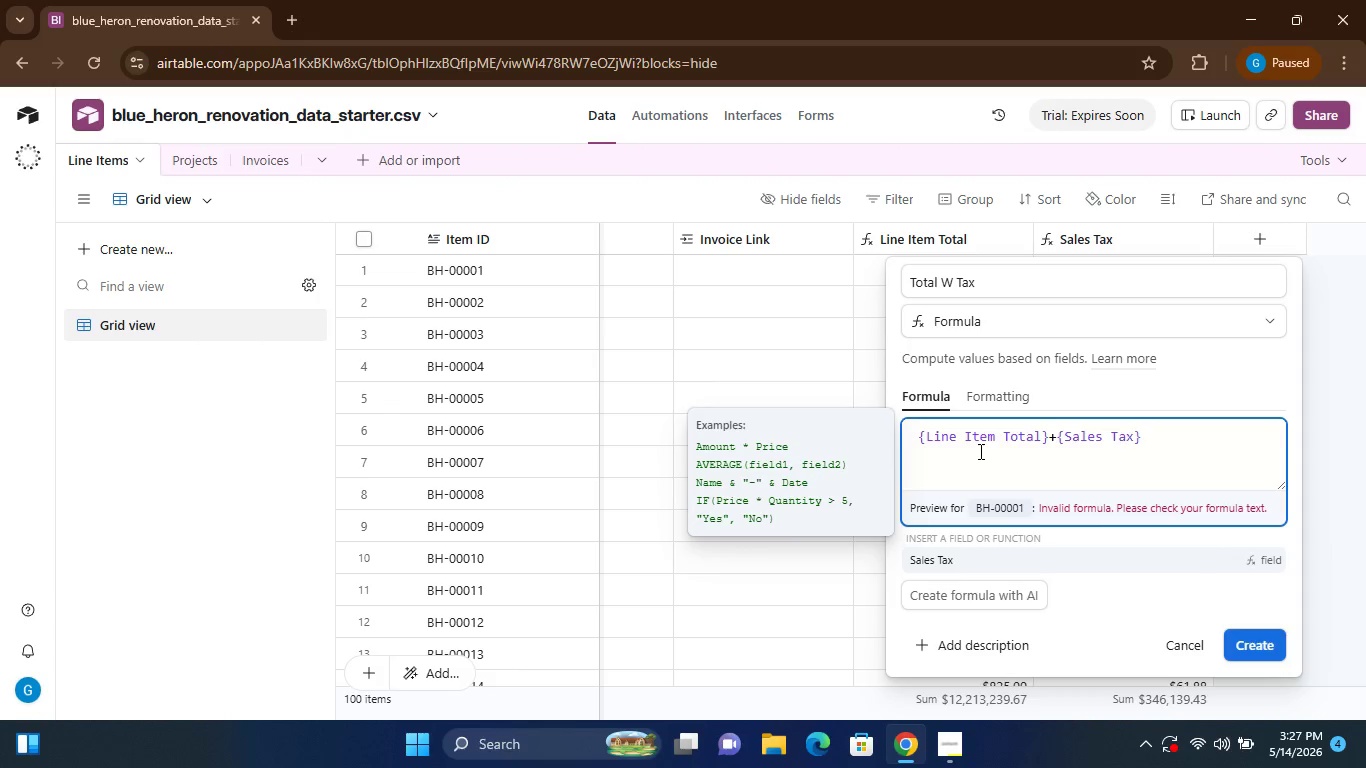 
left_click([994, 395])
 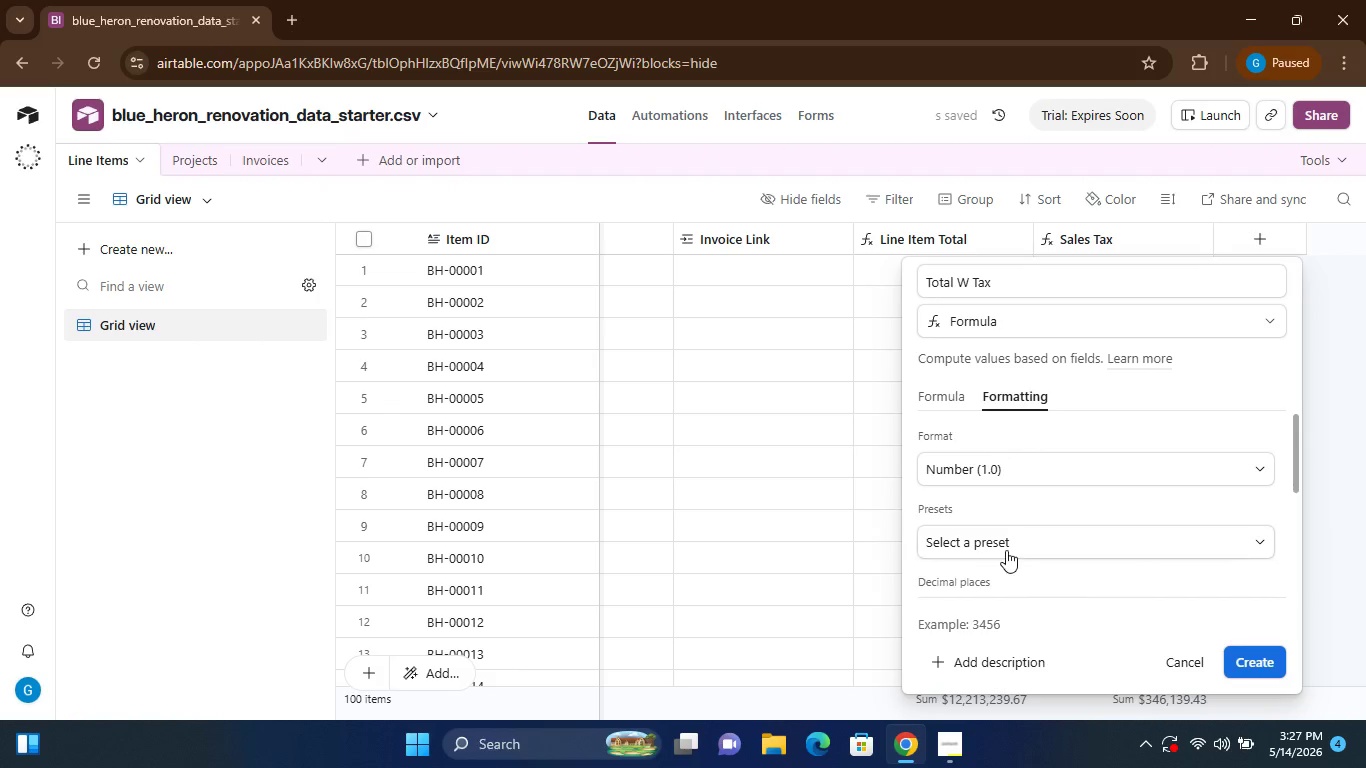 
left_click([1033, 460])
 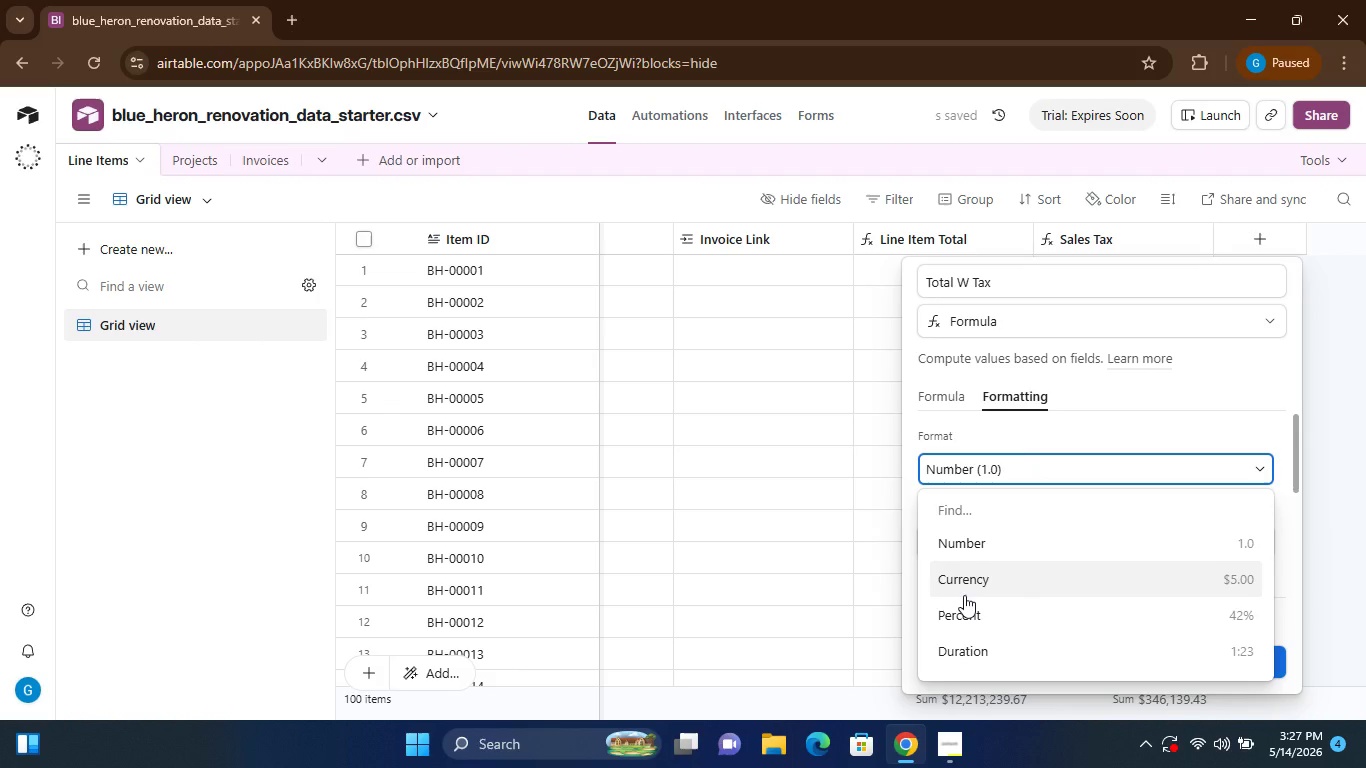 
left_click([964, 595])
 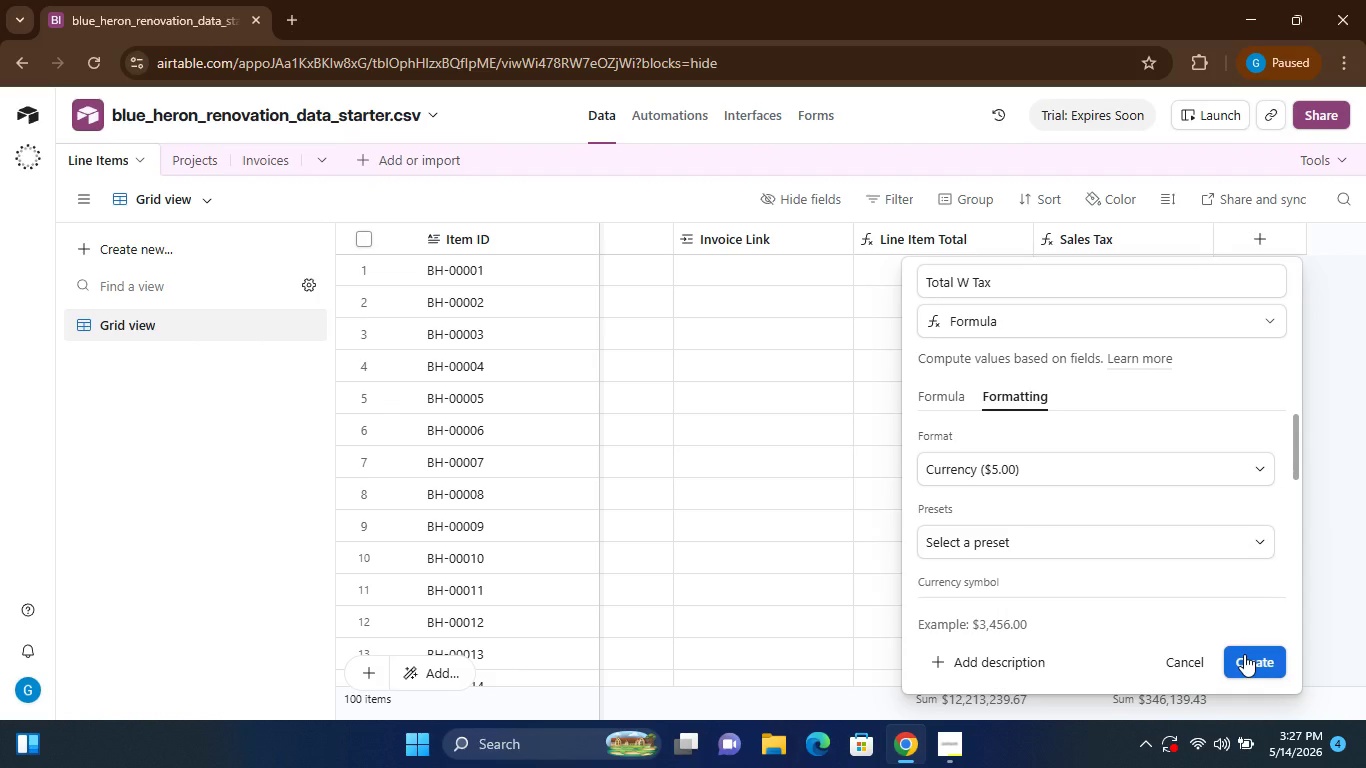 
left_click([1244, 654])
 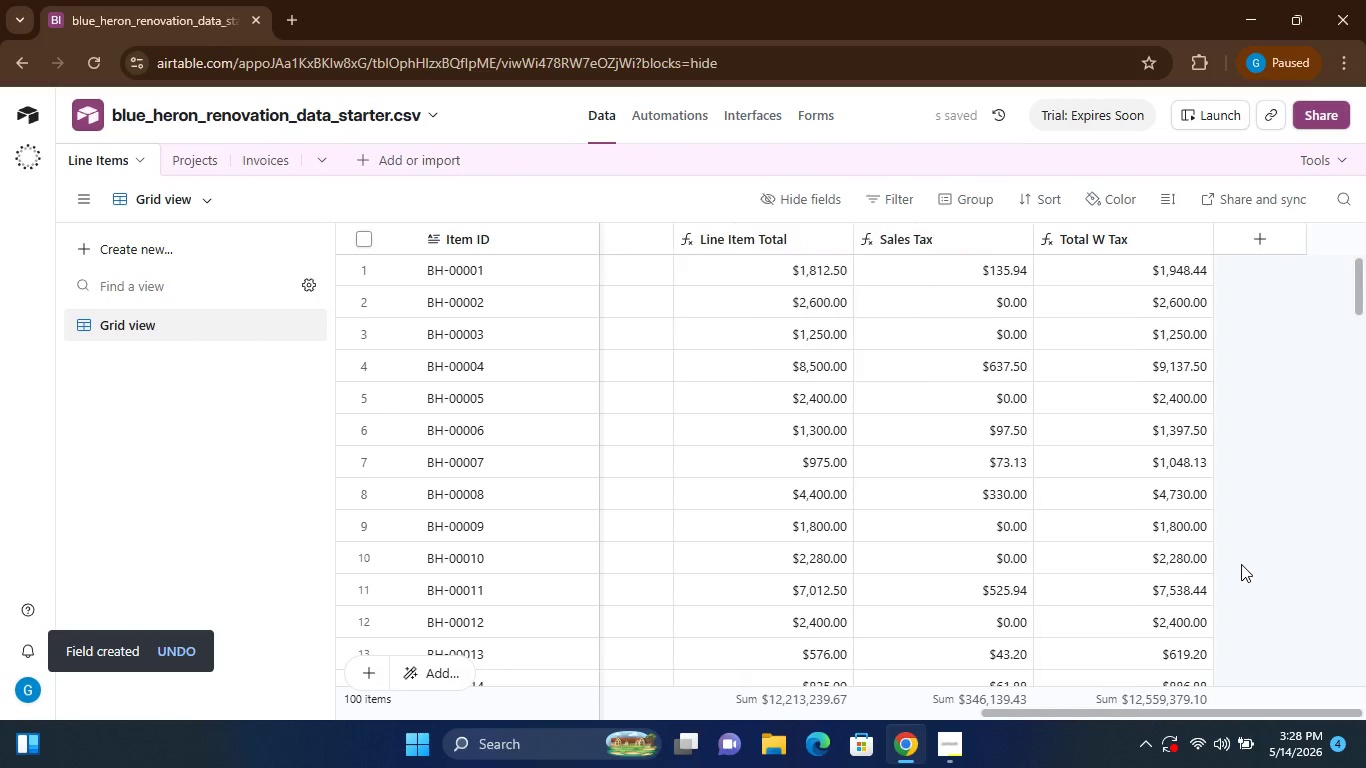 
wait(6.67)
 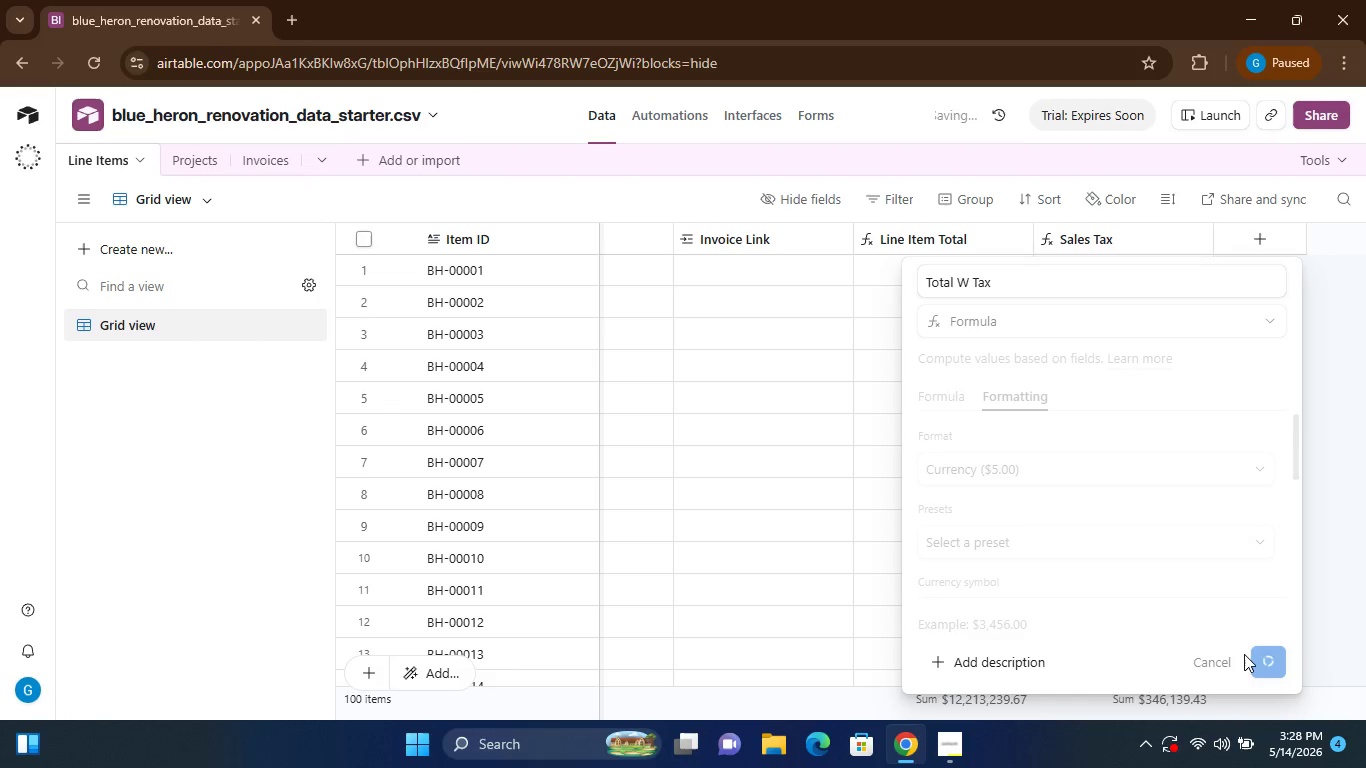 
left_click([1253, 242])
 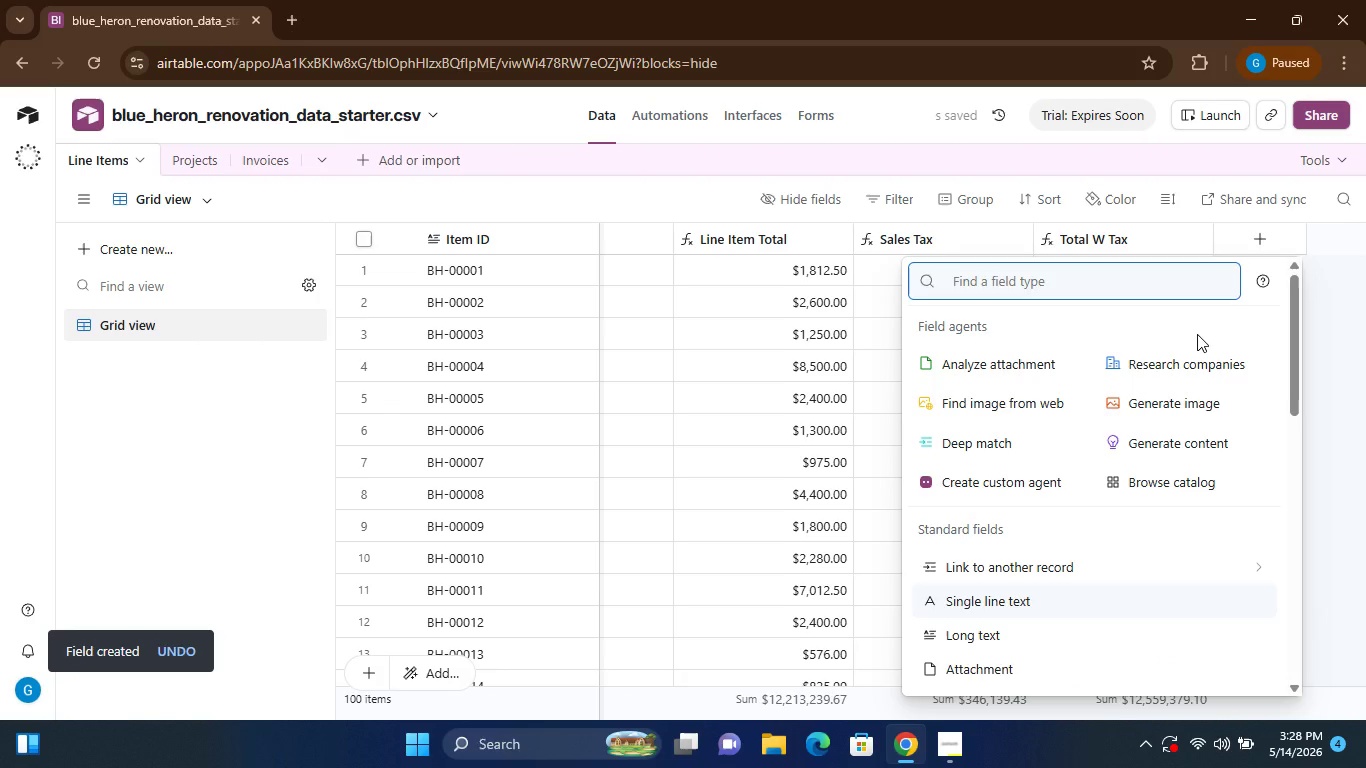 
mouse_move([1036, 617])
 